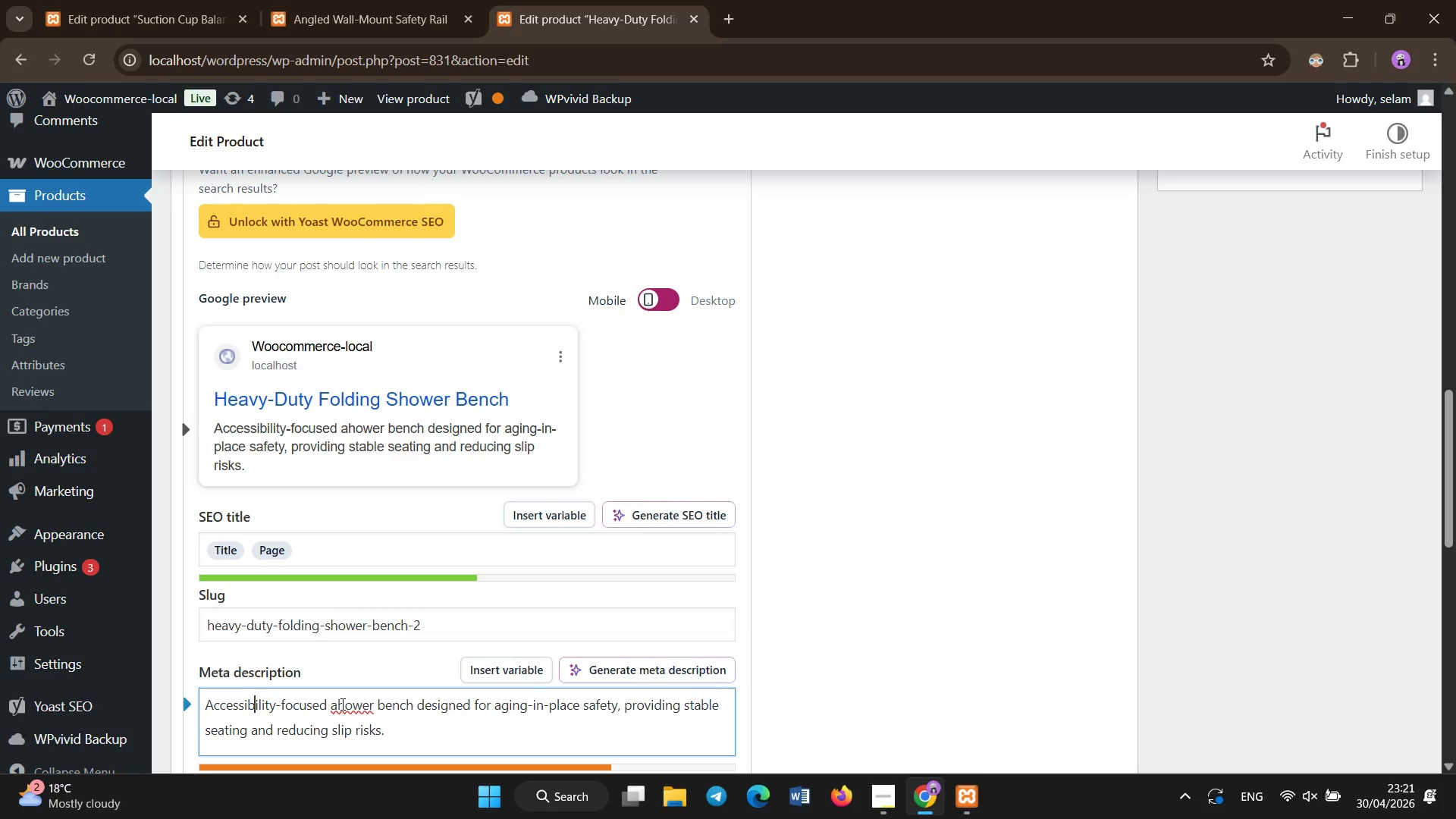 
left_click([343, 704])
 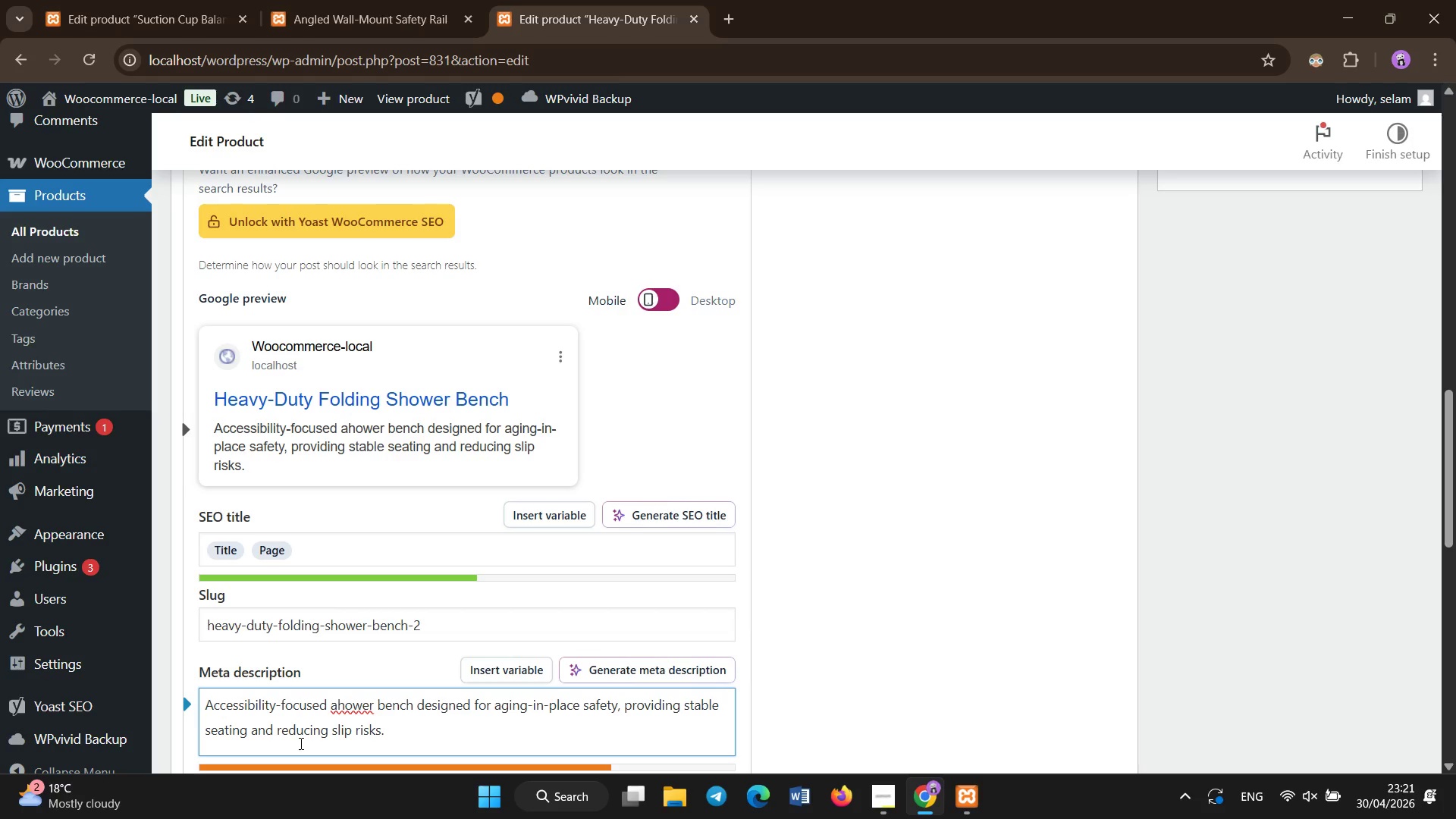 
key(ArrowLeft)
 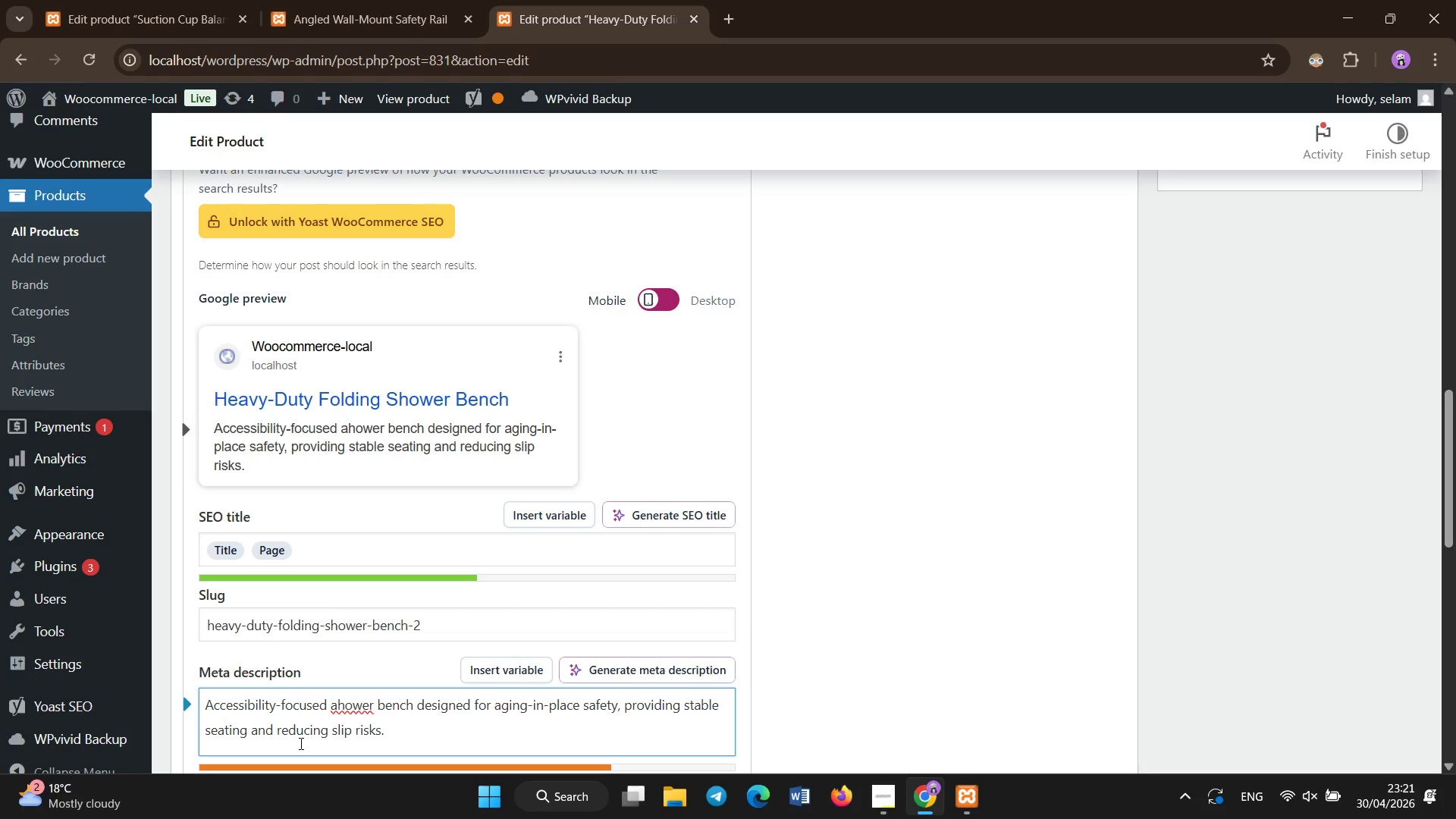 
key(Backspace)
 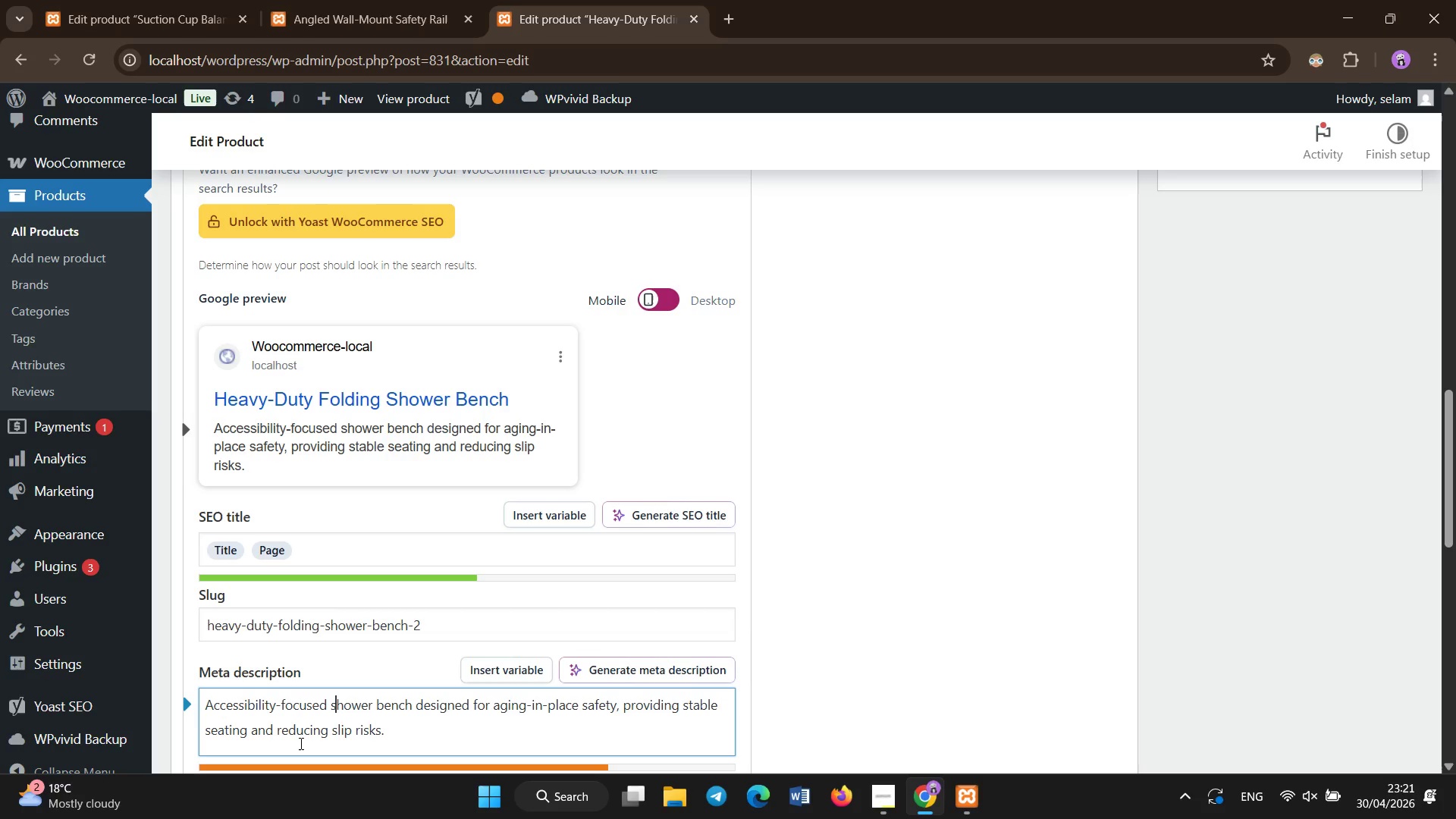 
key(S)
 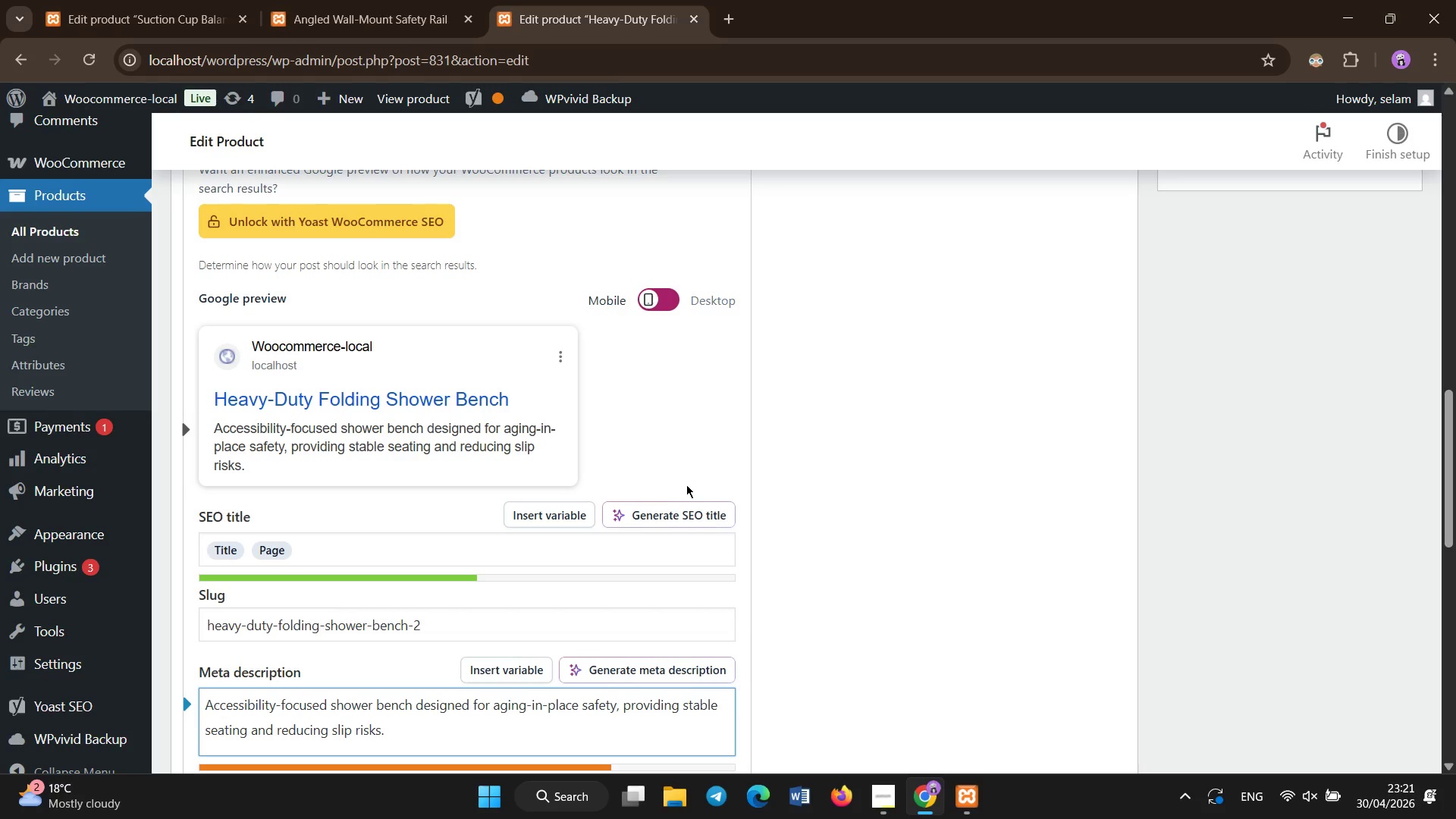 
scroll: coordinate [742, 542], scroll_direction: up, amount: 2.0
 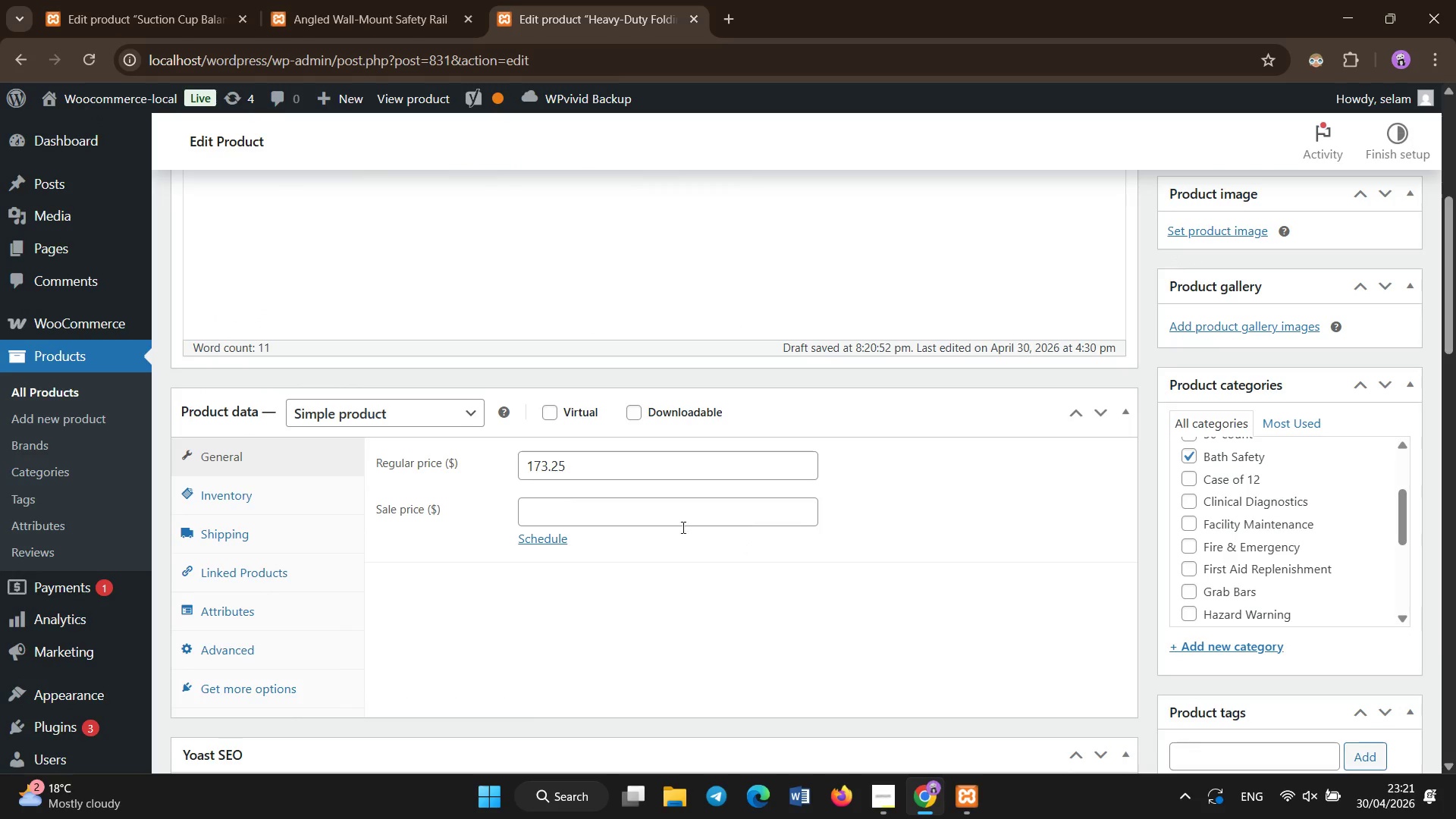 
left_click([297, 494])
 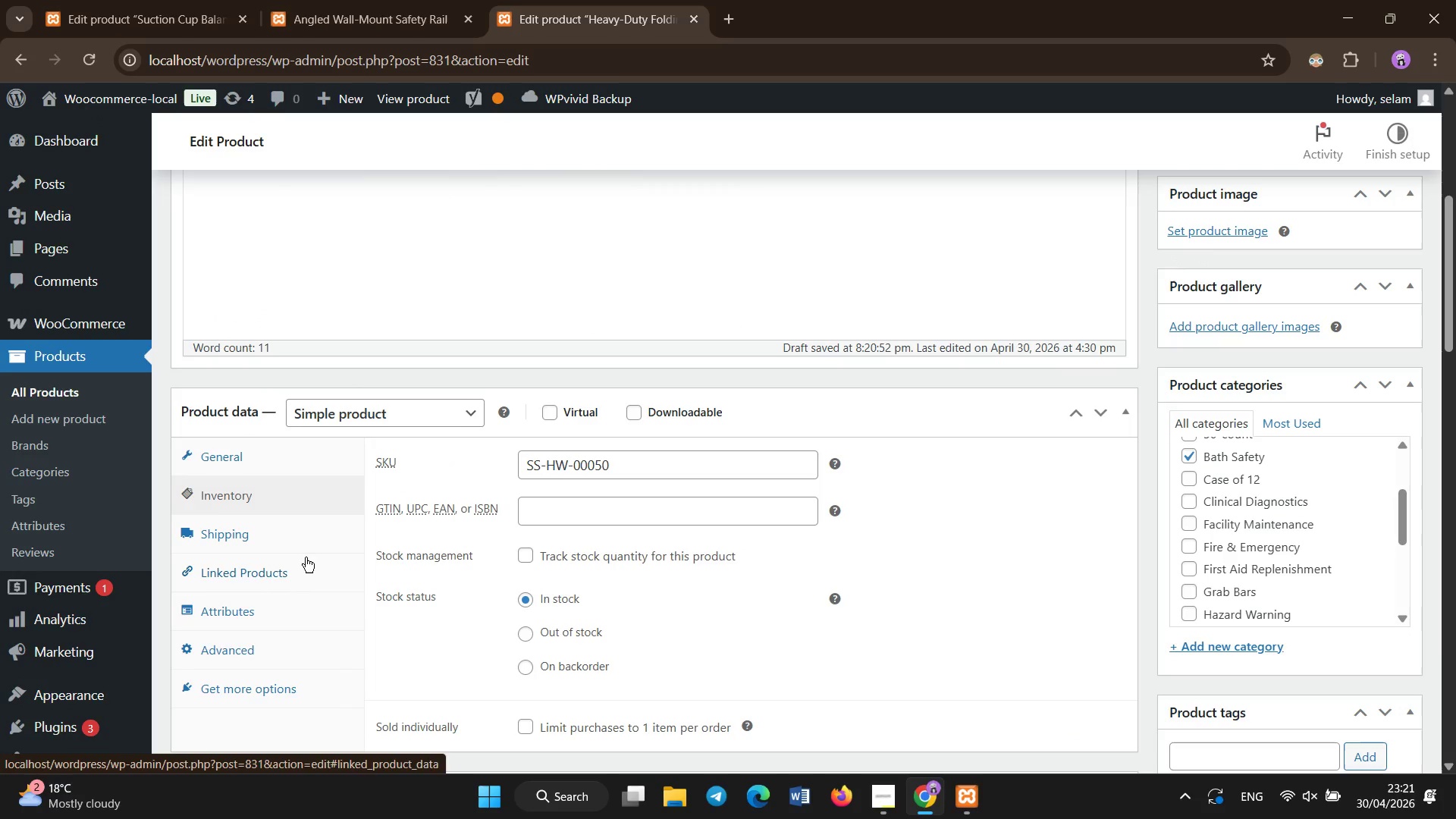 
left_click([297, 539])
 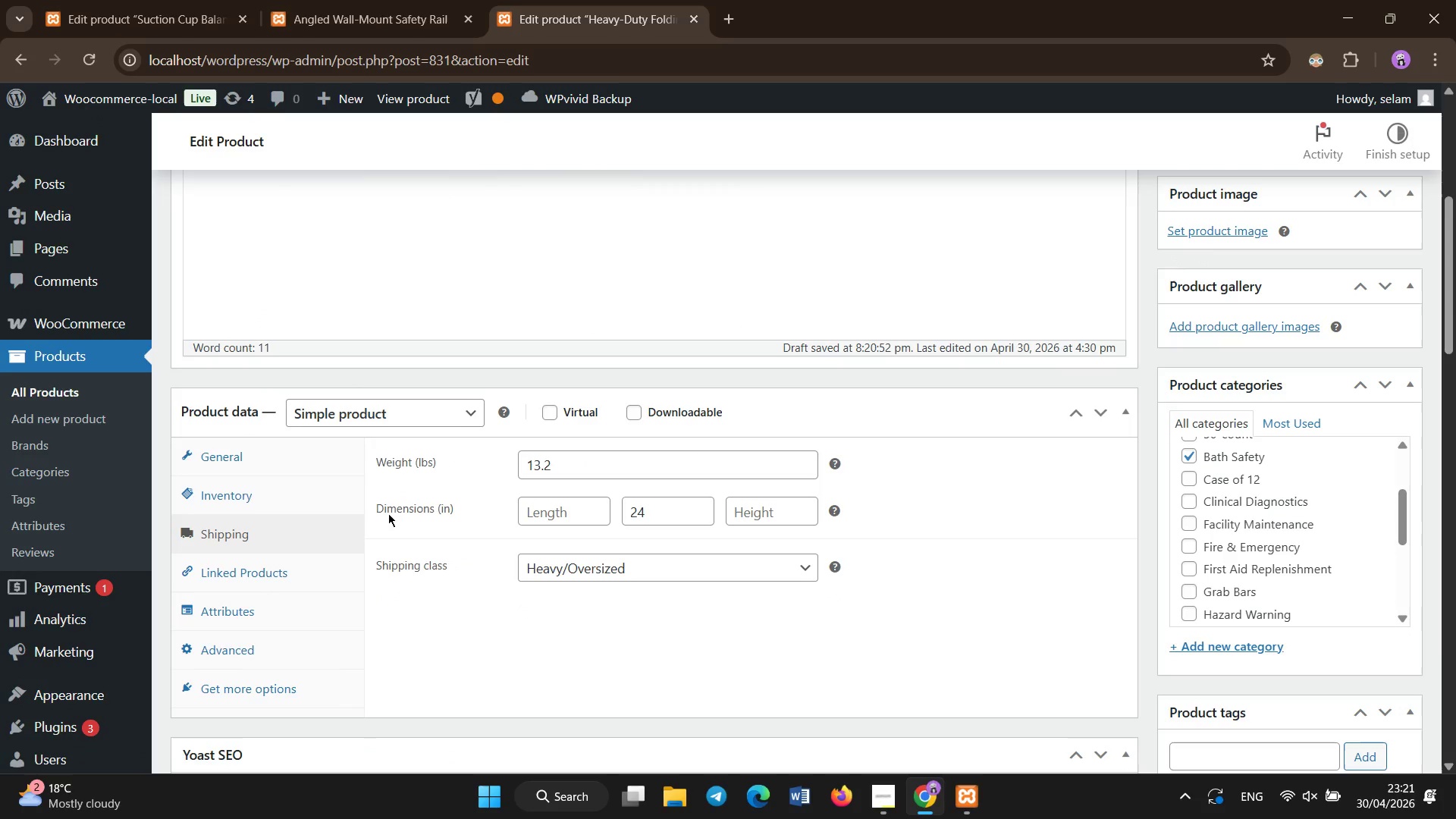 
left_click([300, 500])
 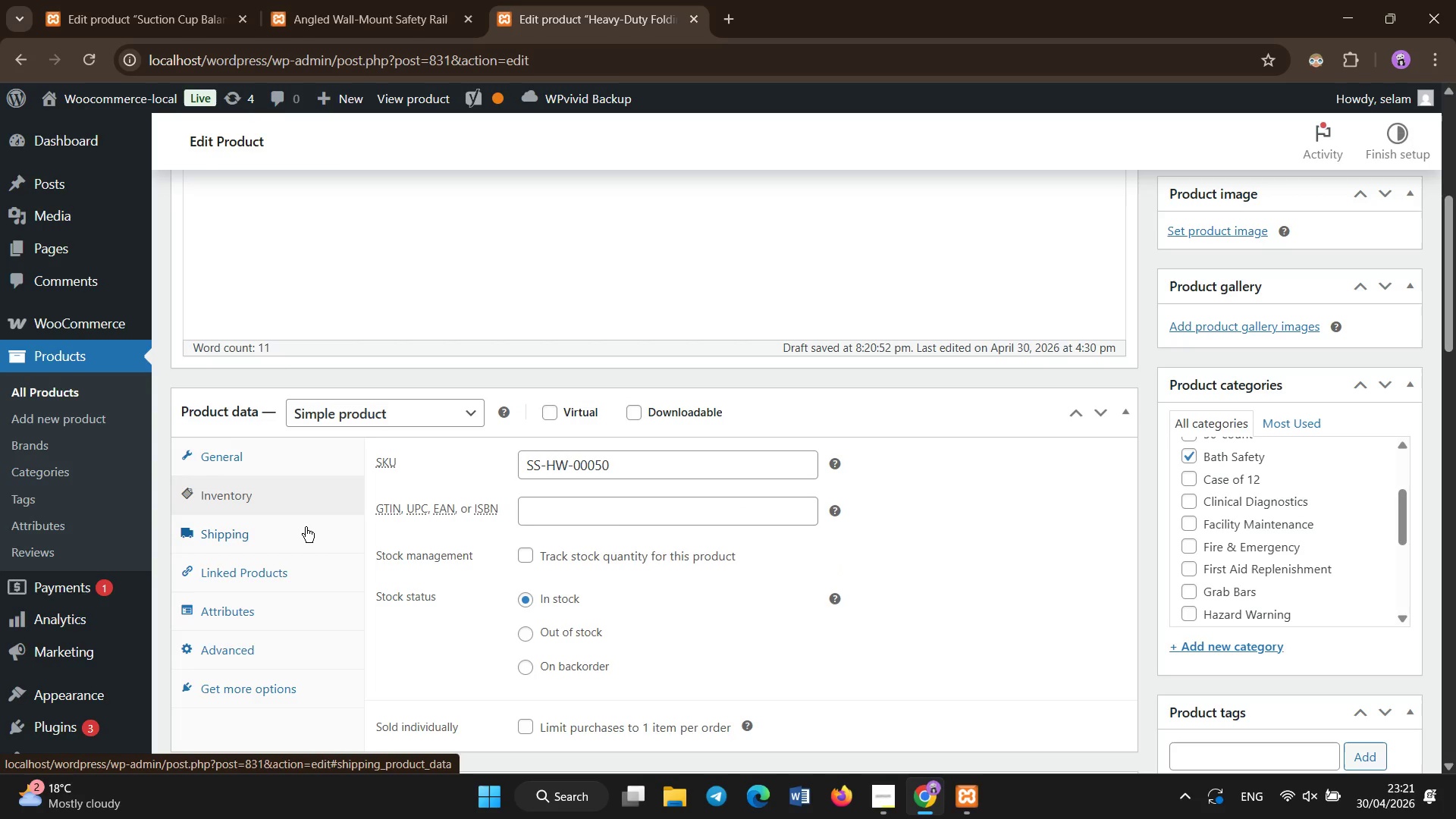 
left_click([306, 527])
 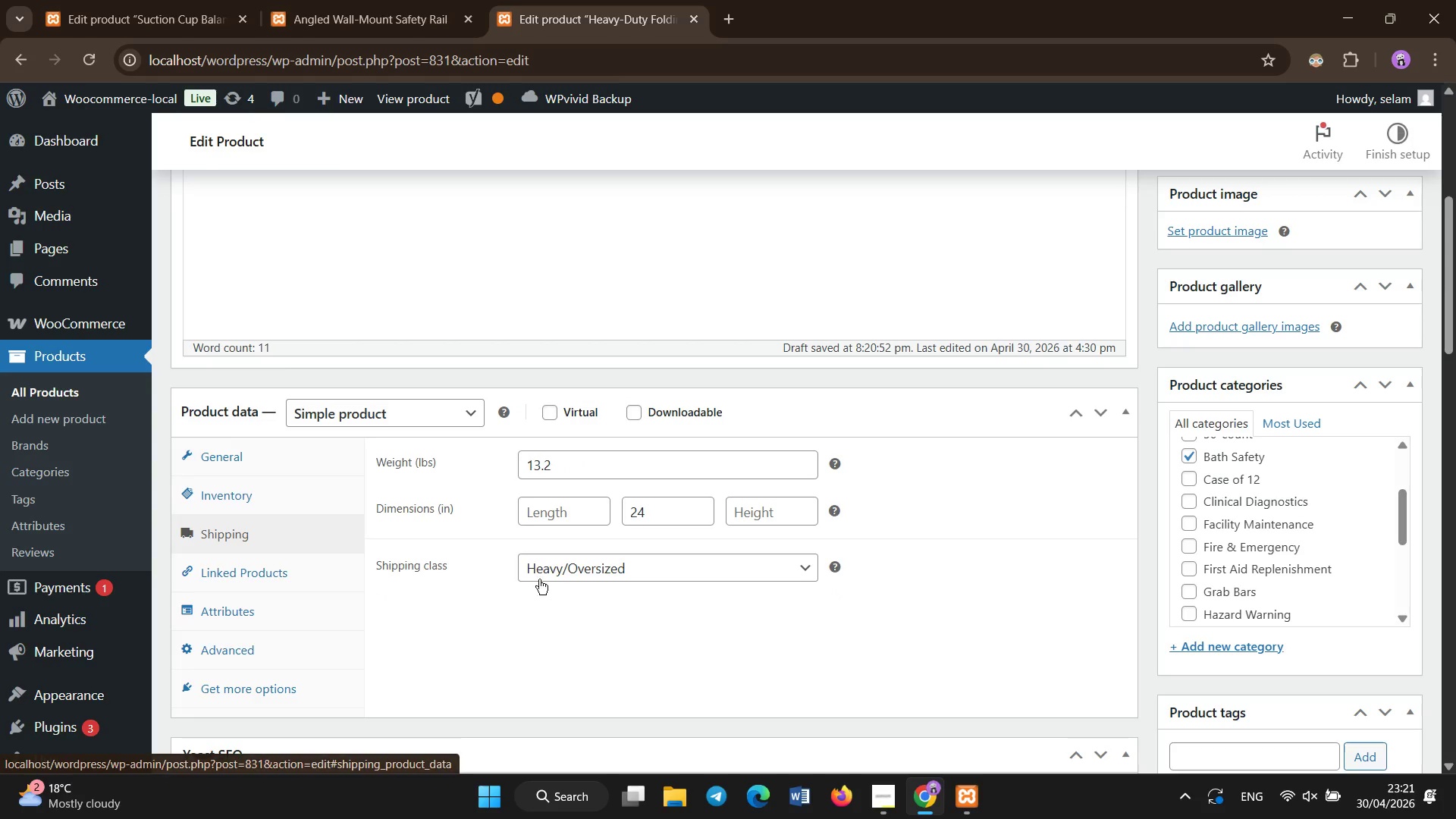 
left_click([544, 560])
 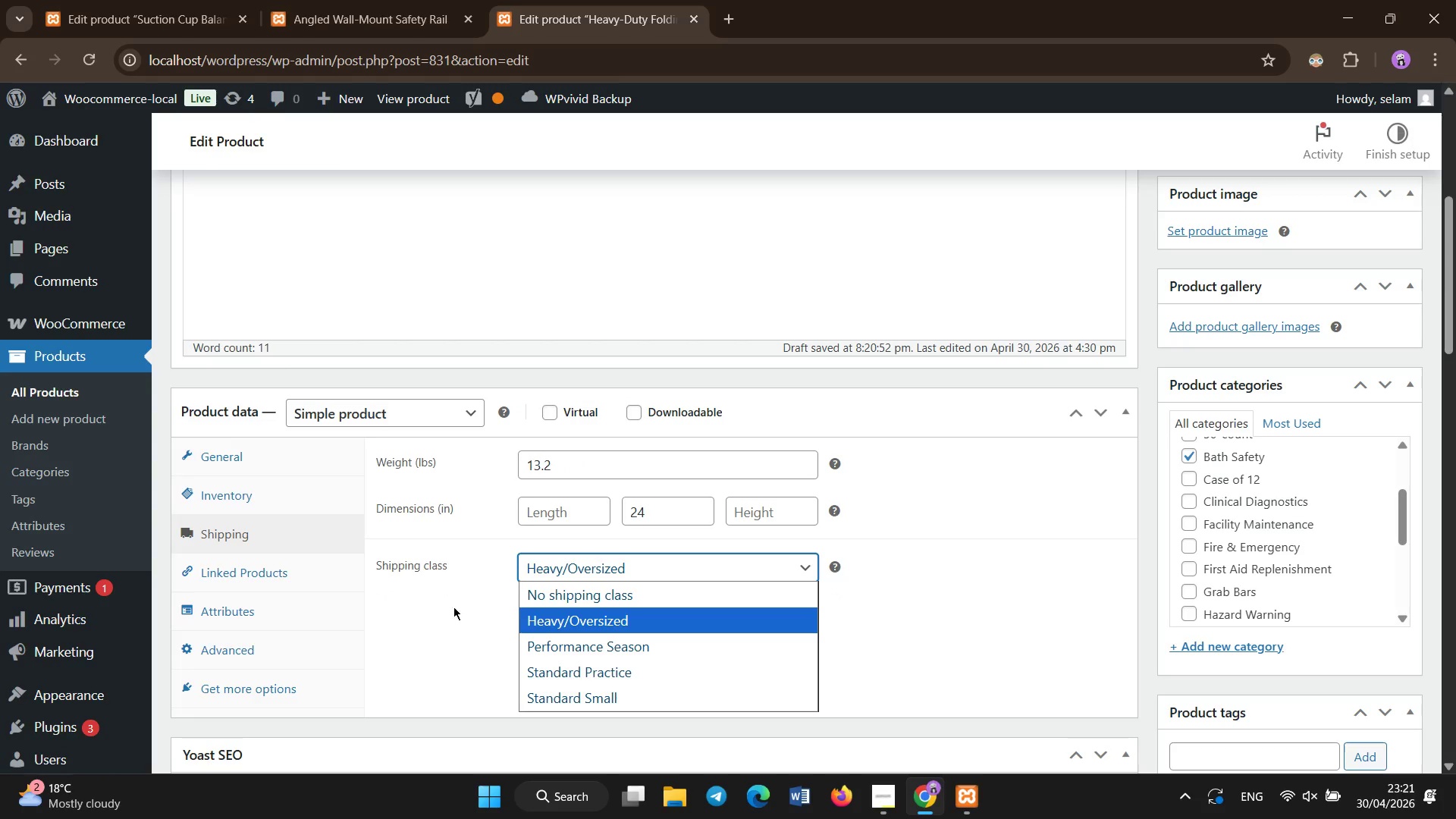 
left_click([455, 610])
 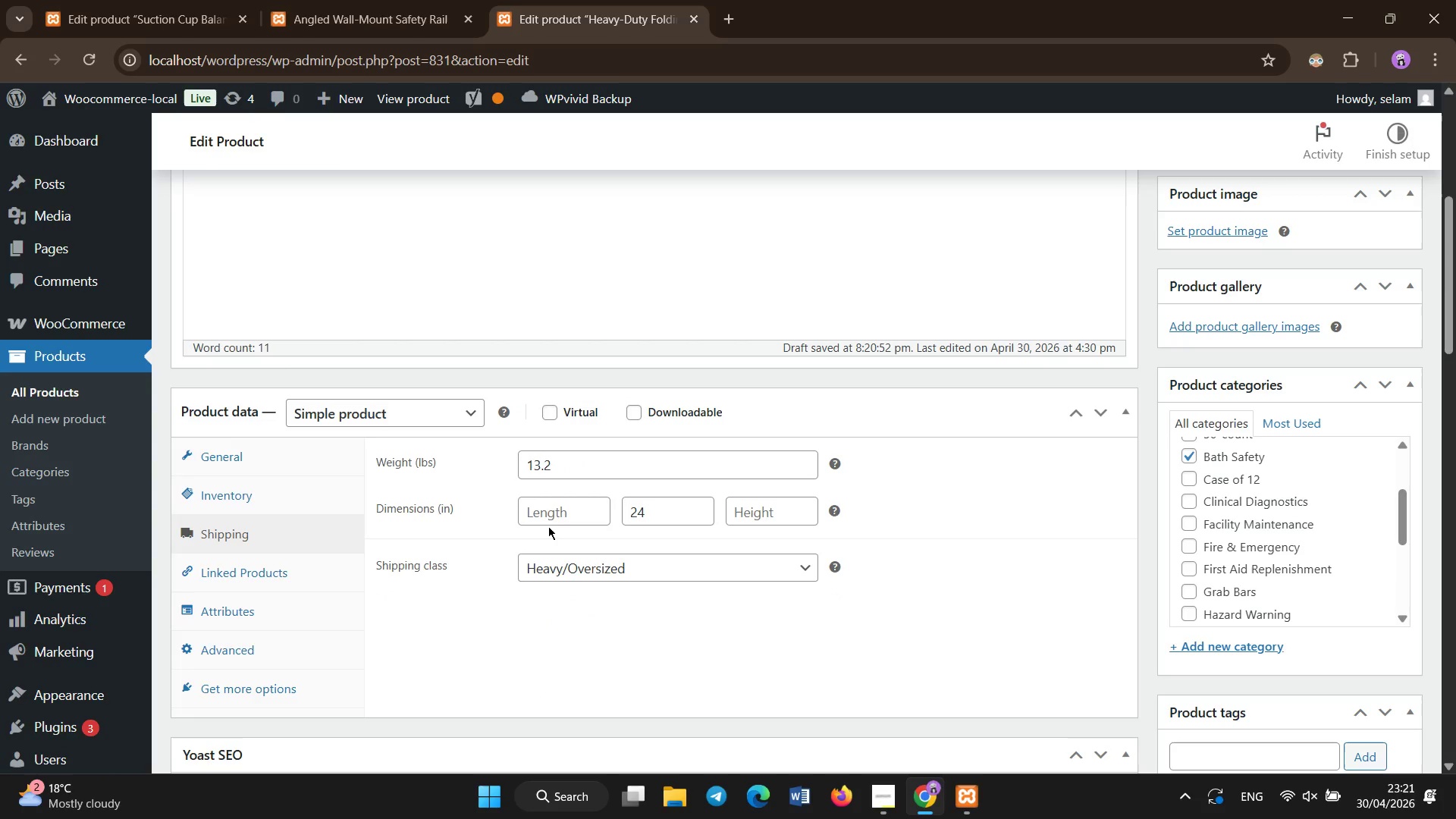 
left_click([557, 513])
 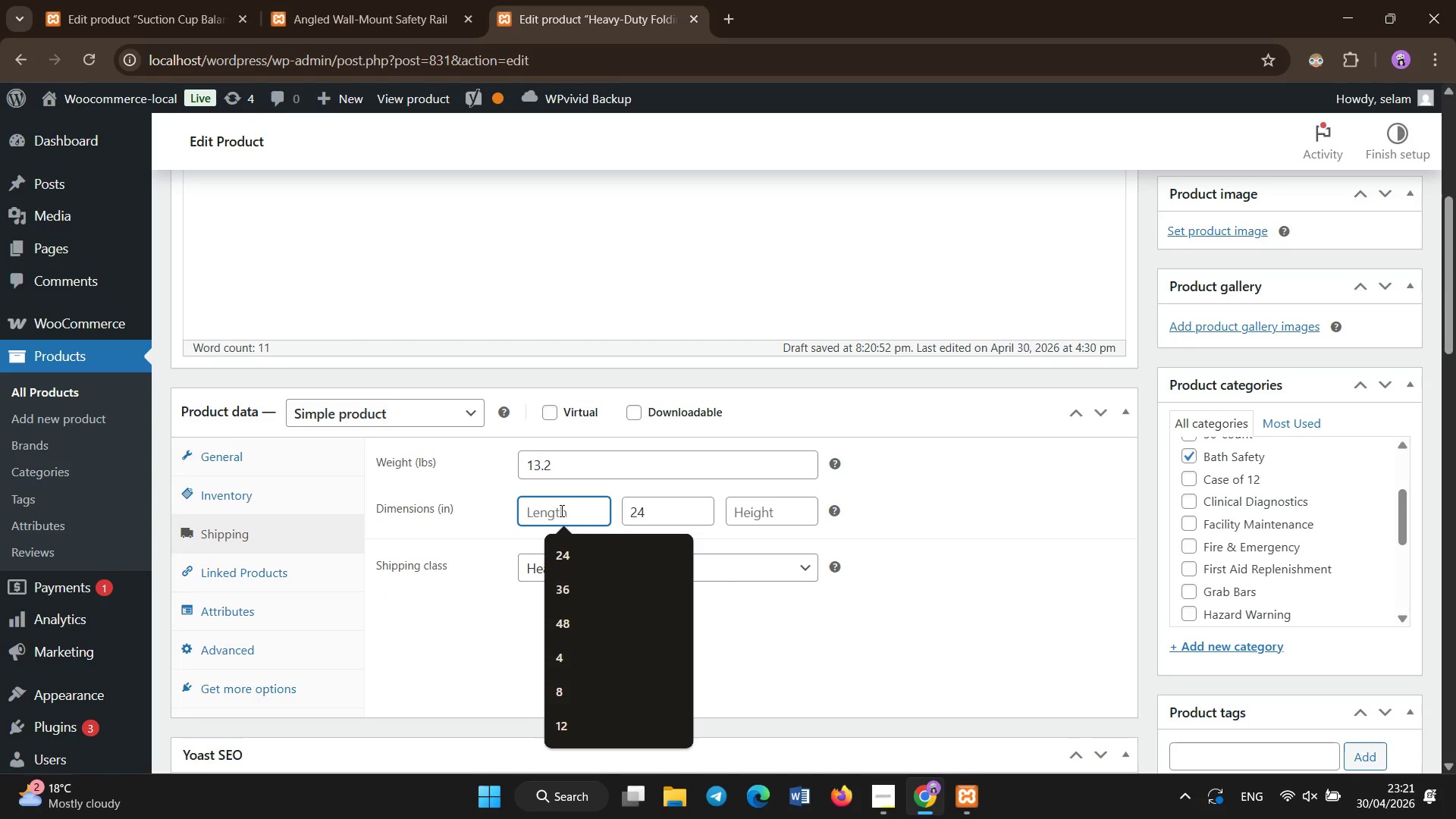 
key(Numpad2)
 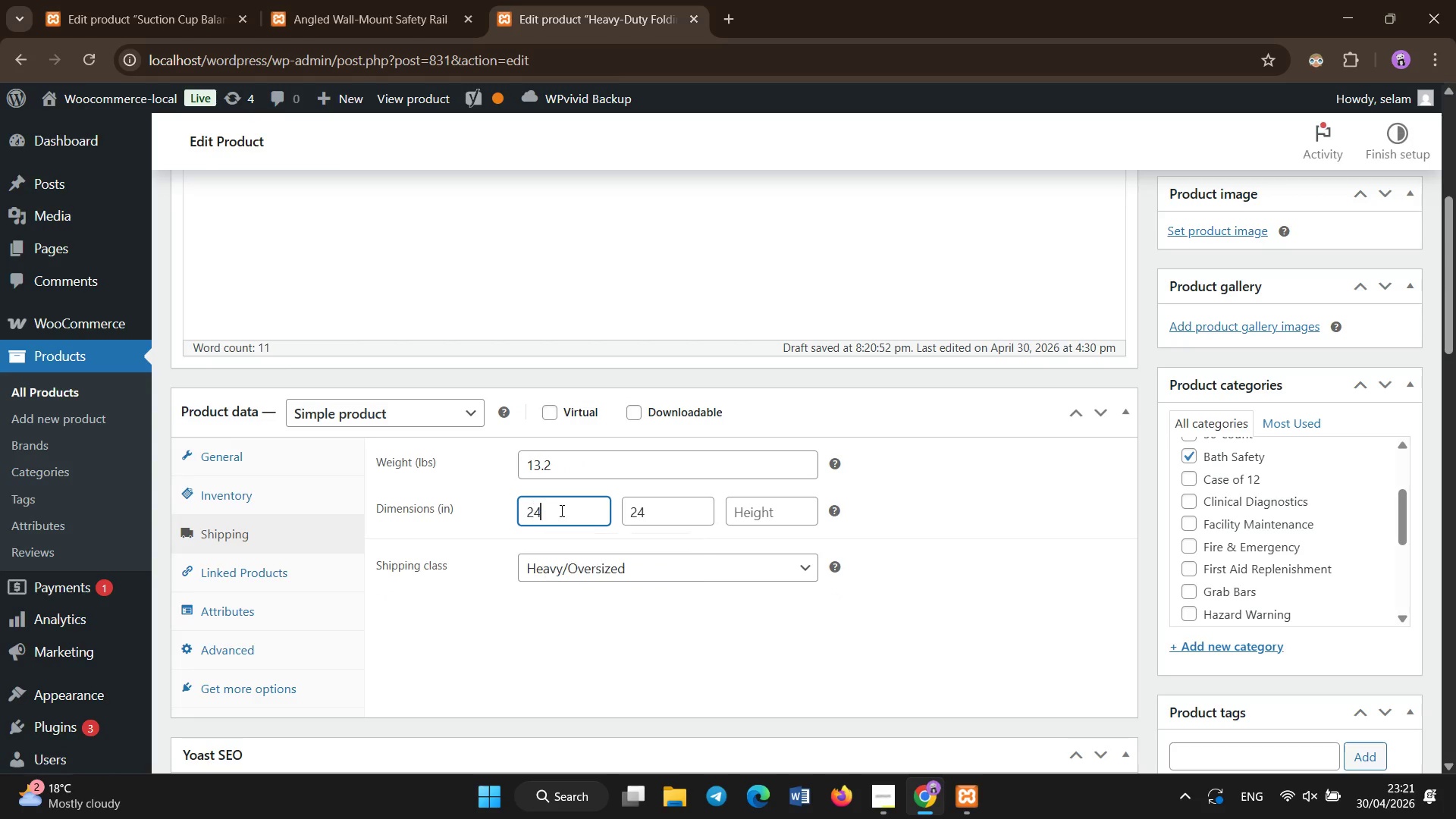 
key(Numpad4)
 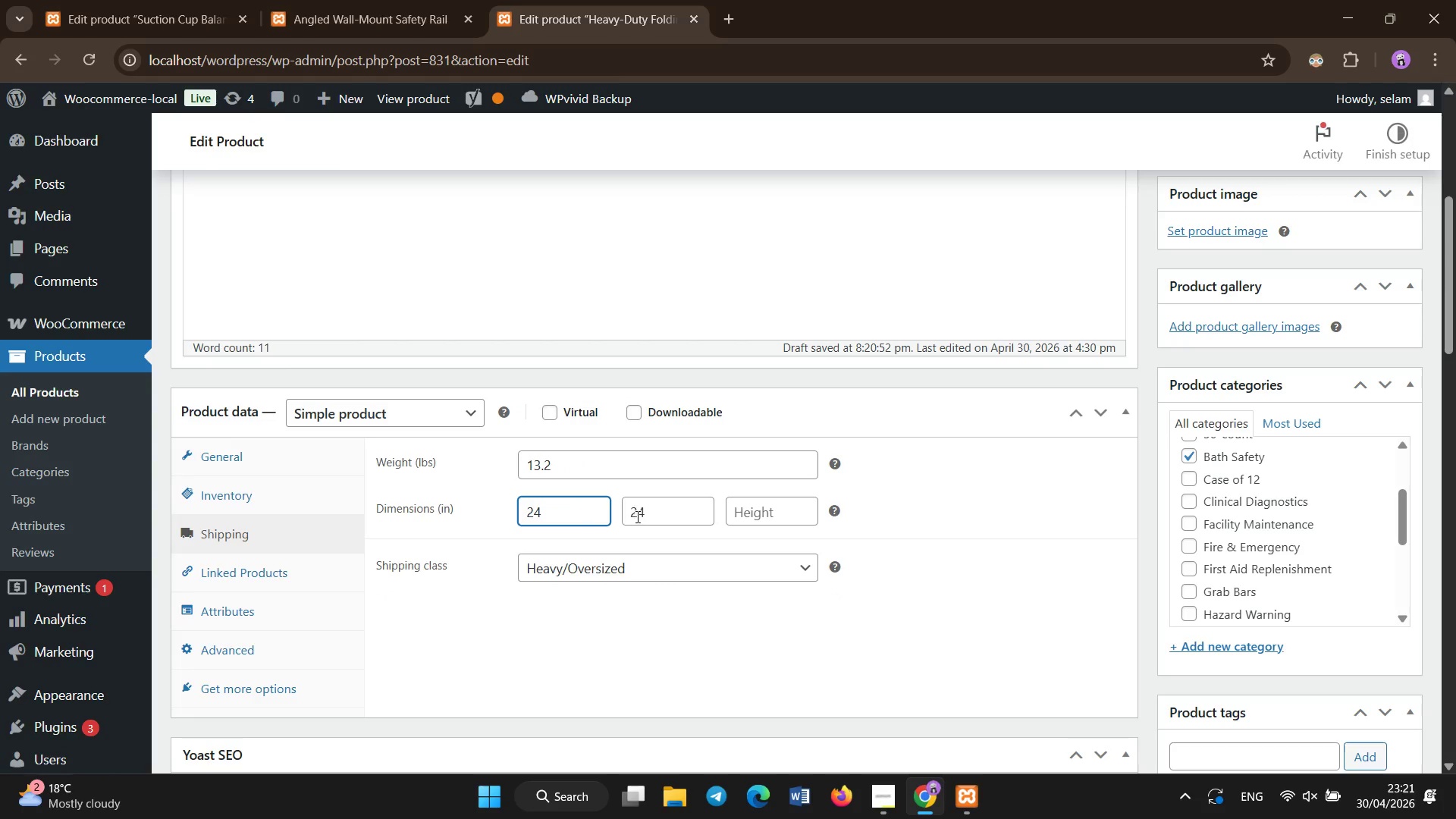 
left_click([655, 516])
 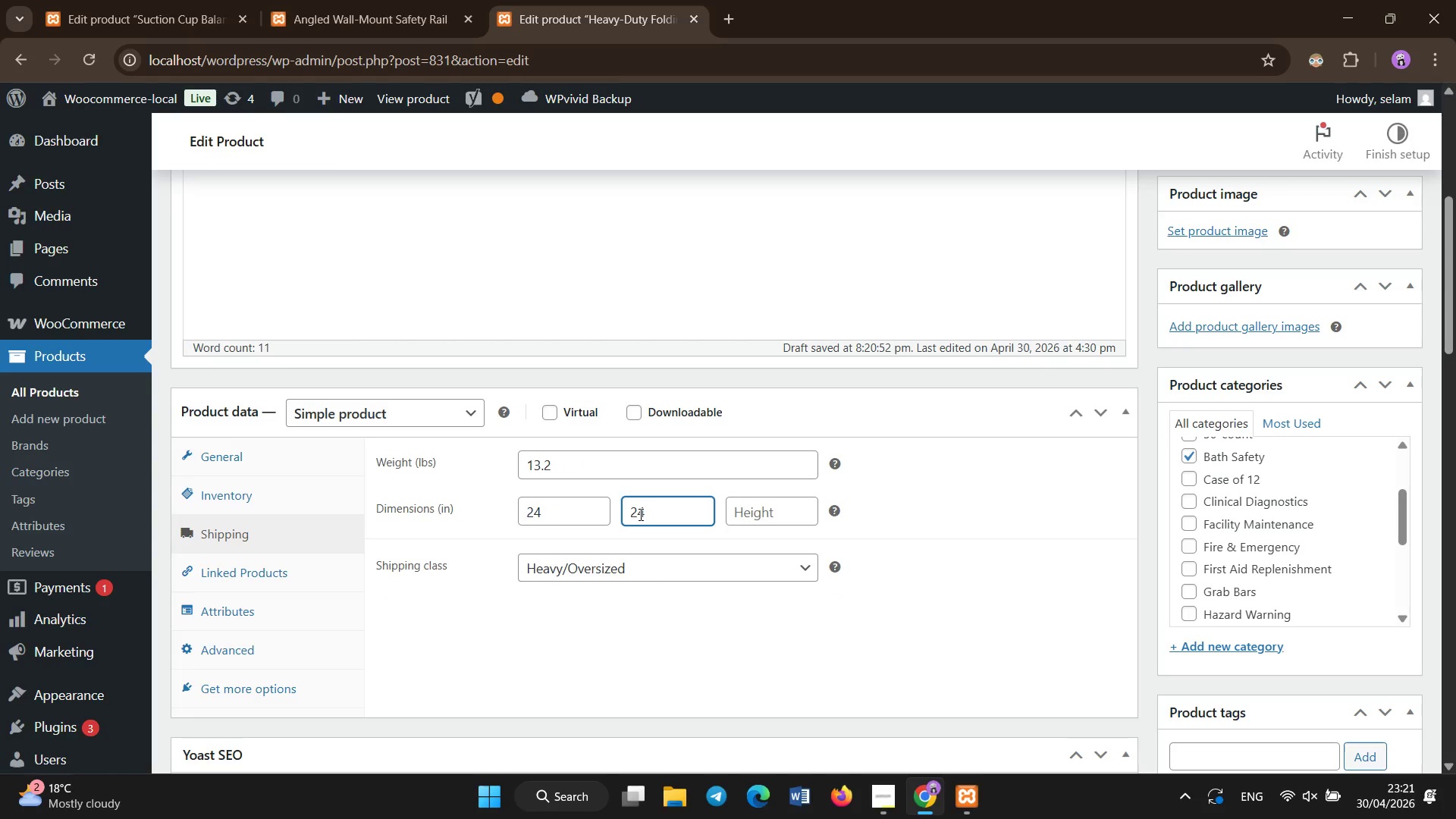 
key(Backspace)
 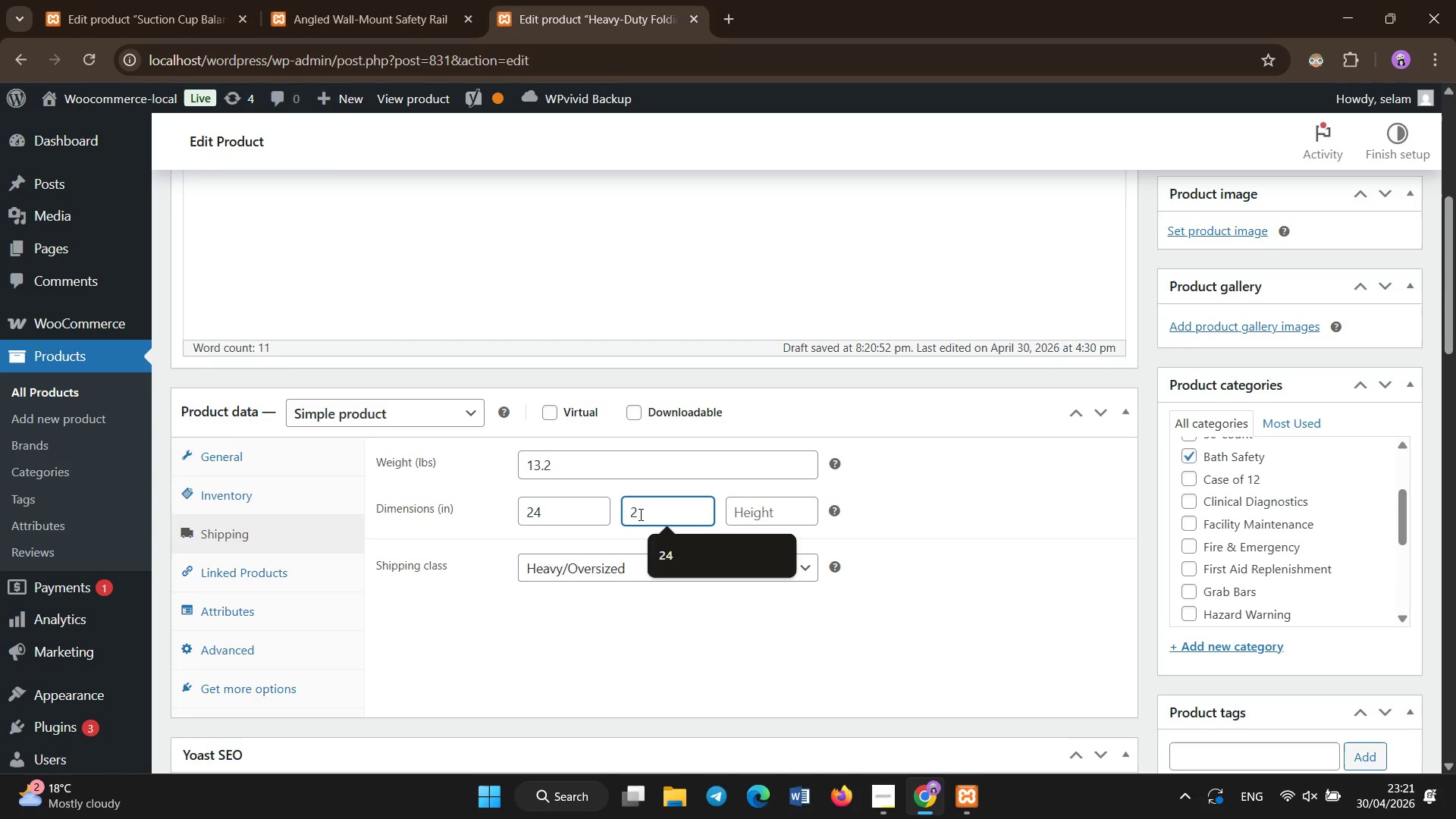 
key(Backspace)
 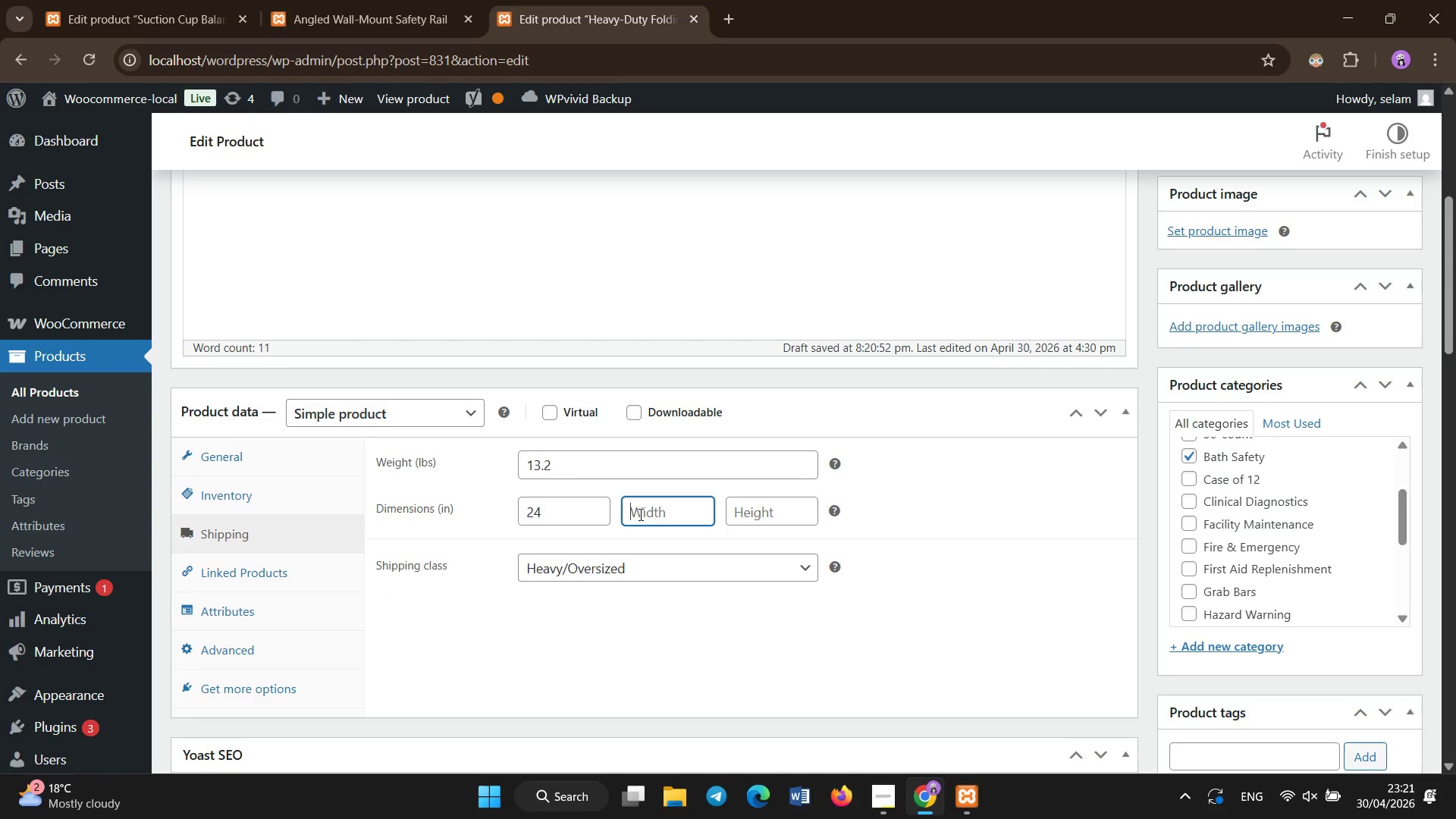 
key(Numpad3)
 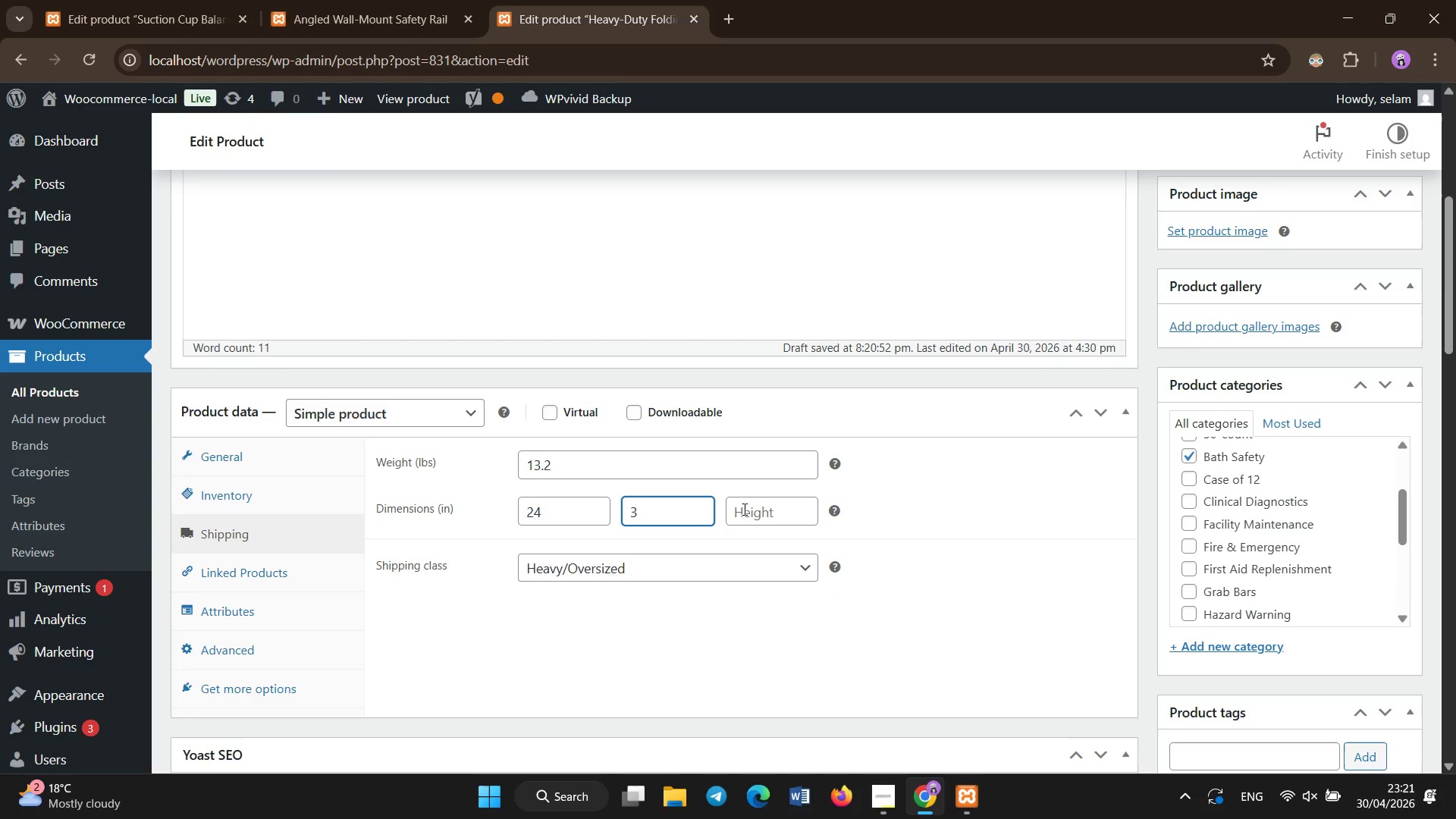 
left_click([768, 509])
 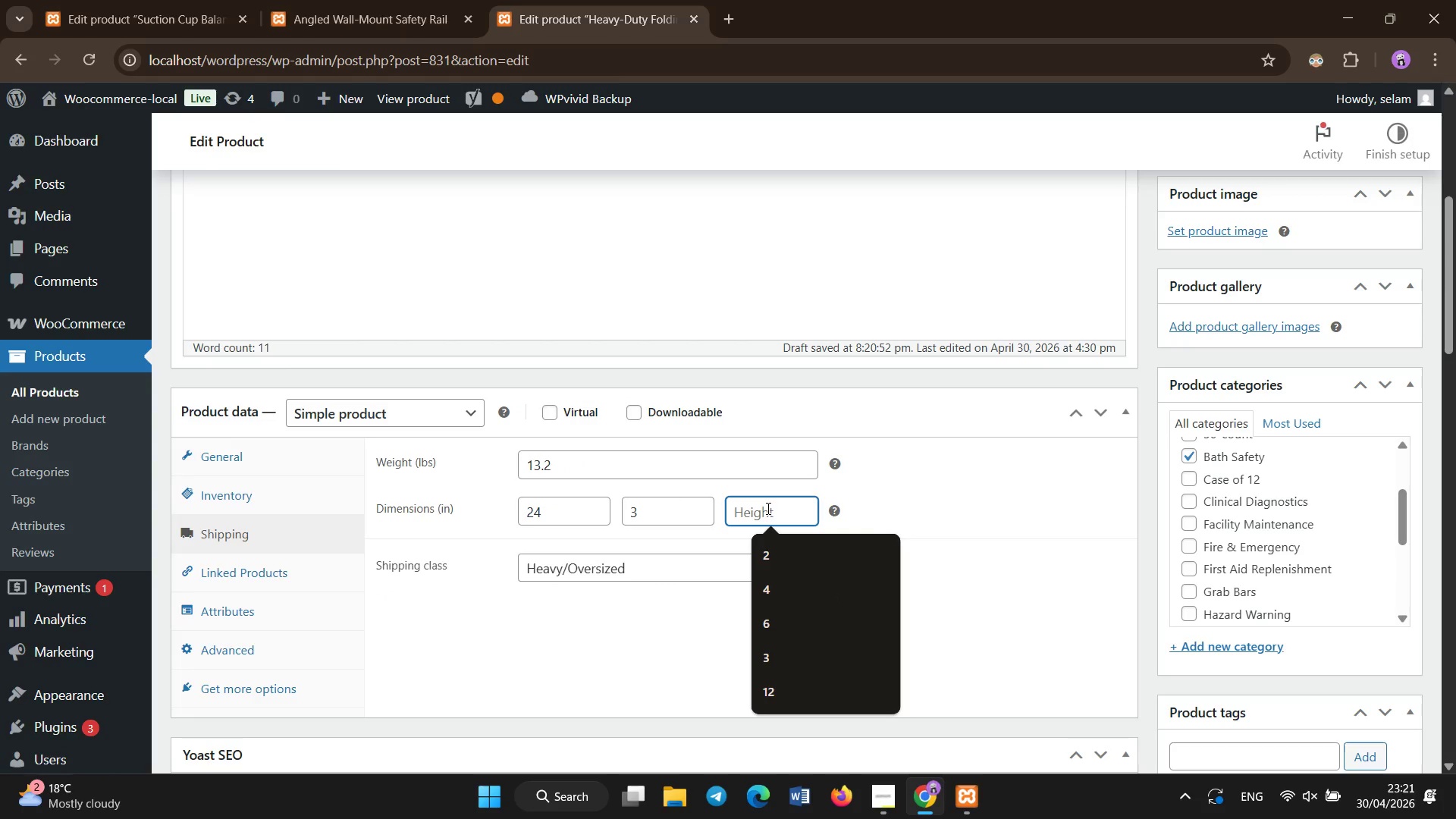 
key(Numpad3)
 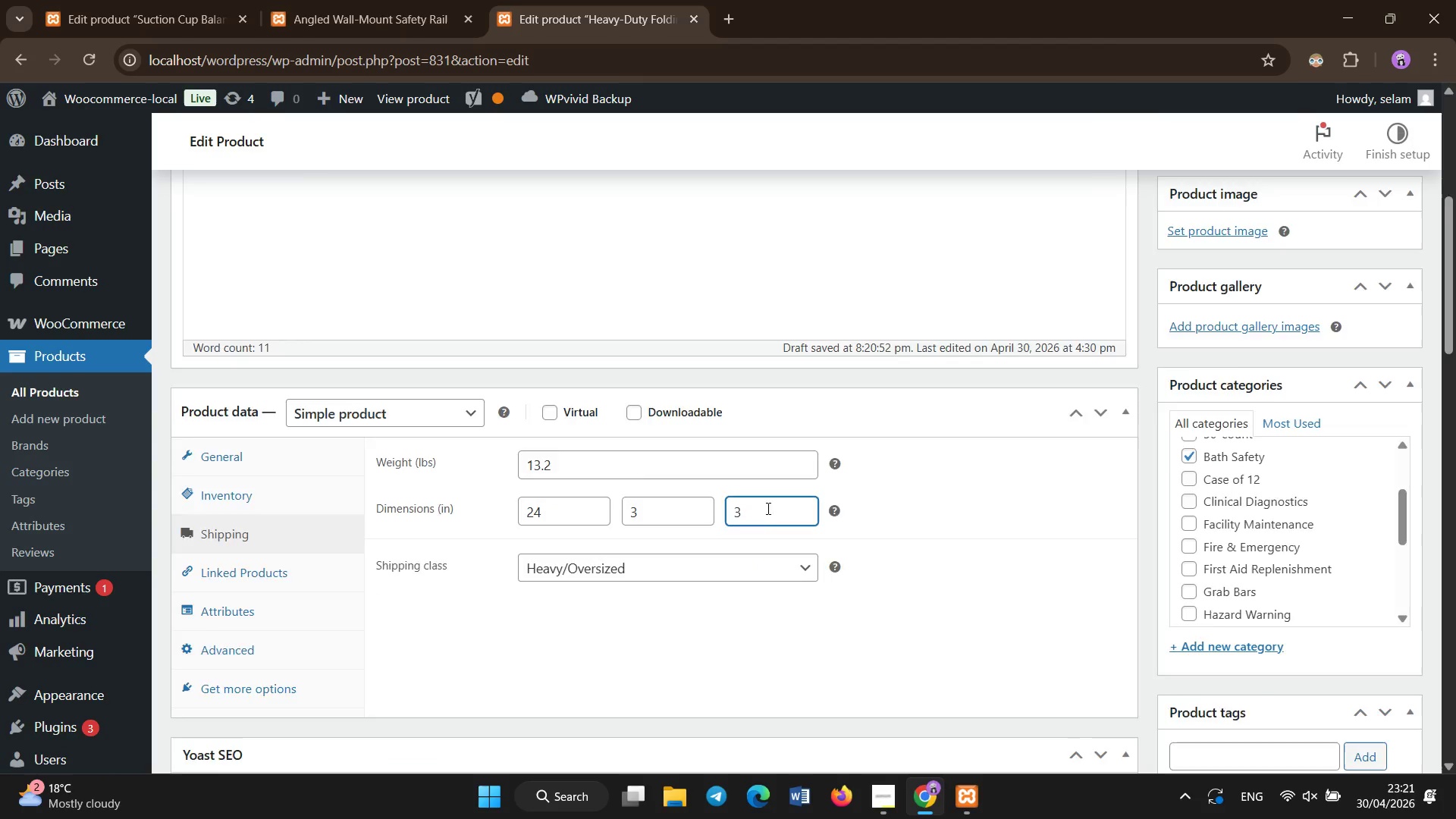 
scroll: coordinate [768, 509], scroll_direction: up, amount: 4.0
 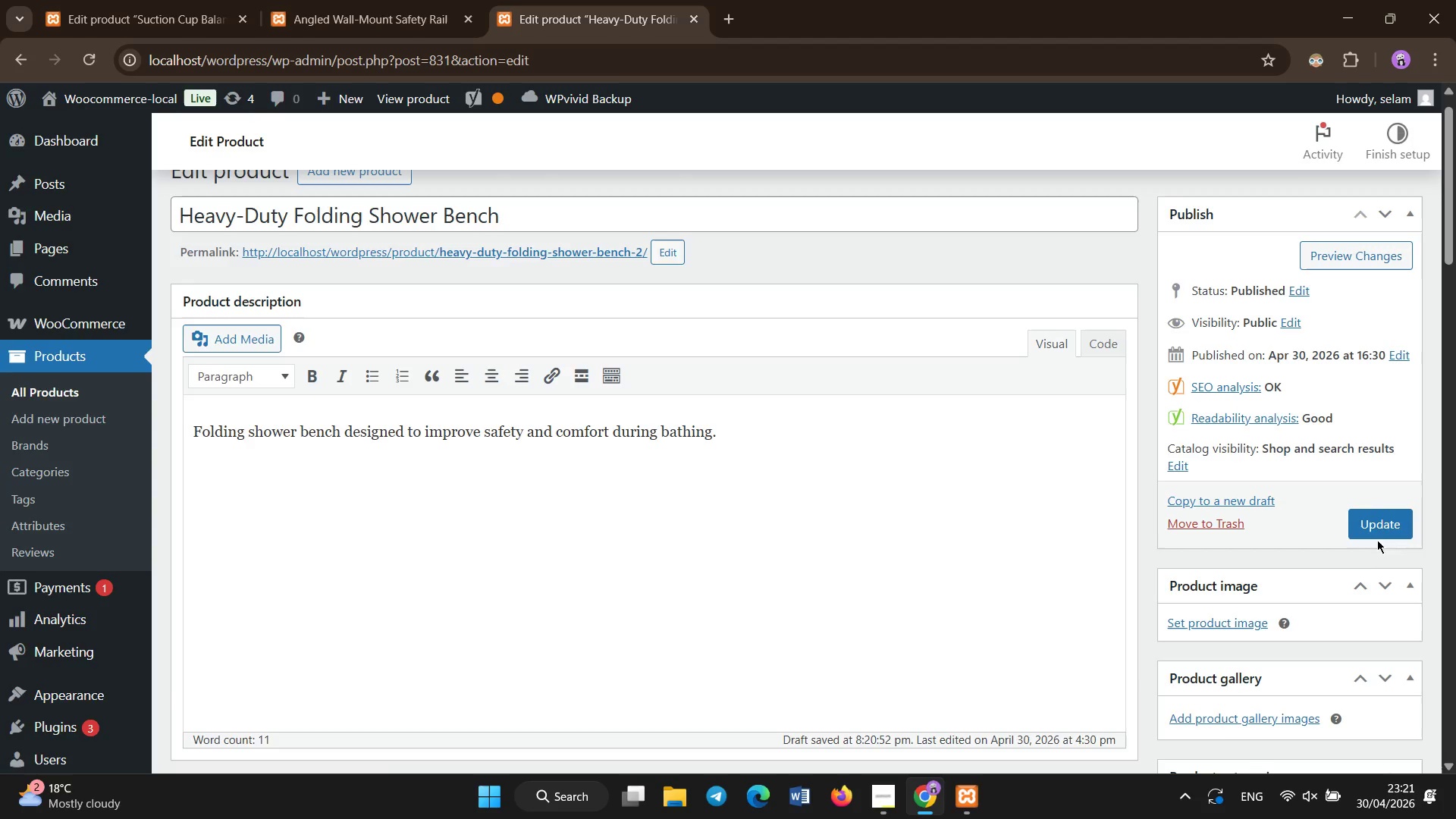 
scroll: coordinate [1377, 485], scroll_direction: down, amount: 1.0
 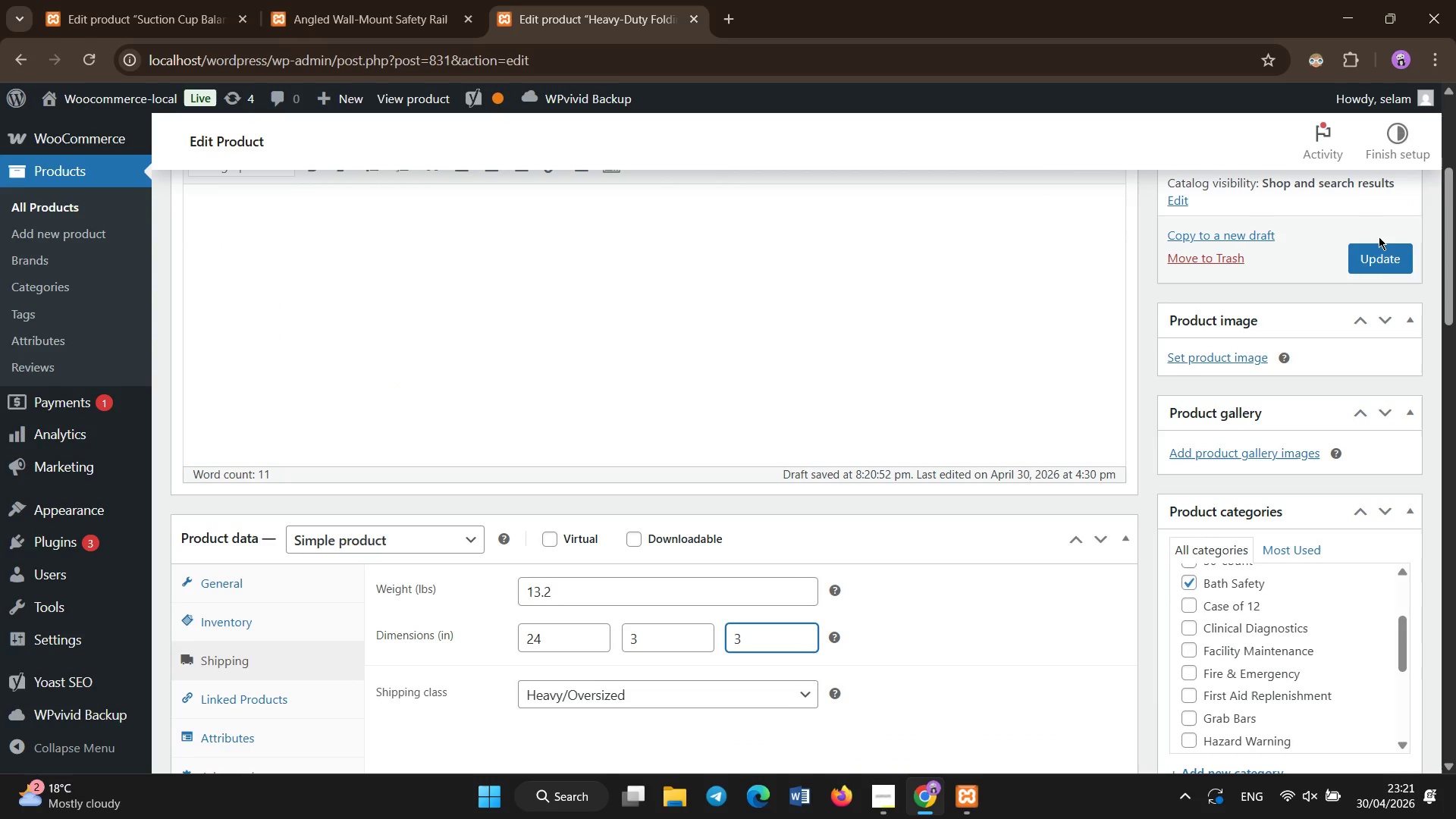 
left_click([1379, 260])
 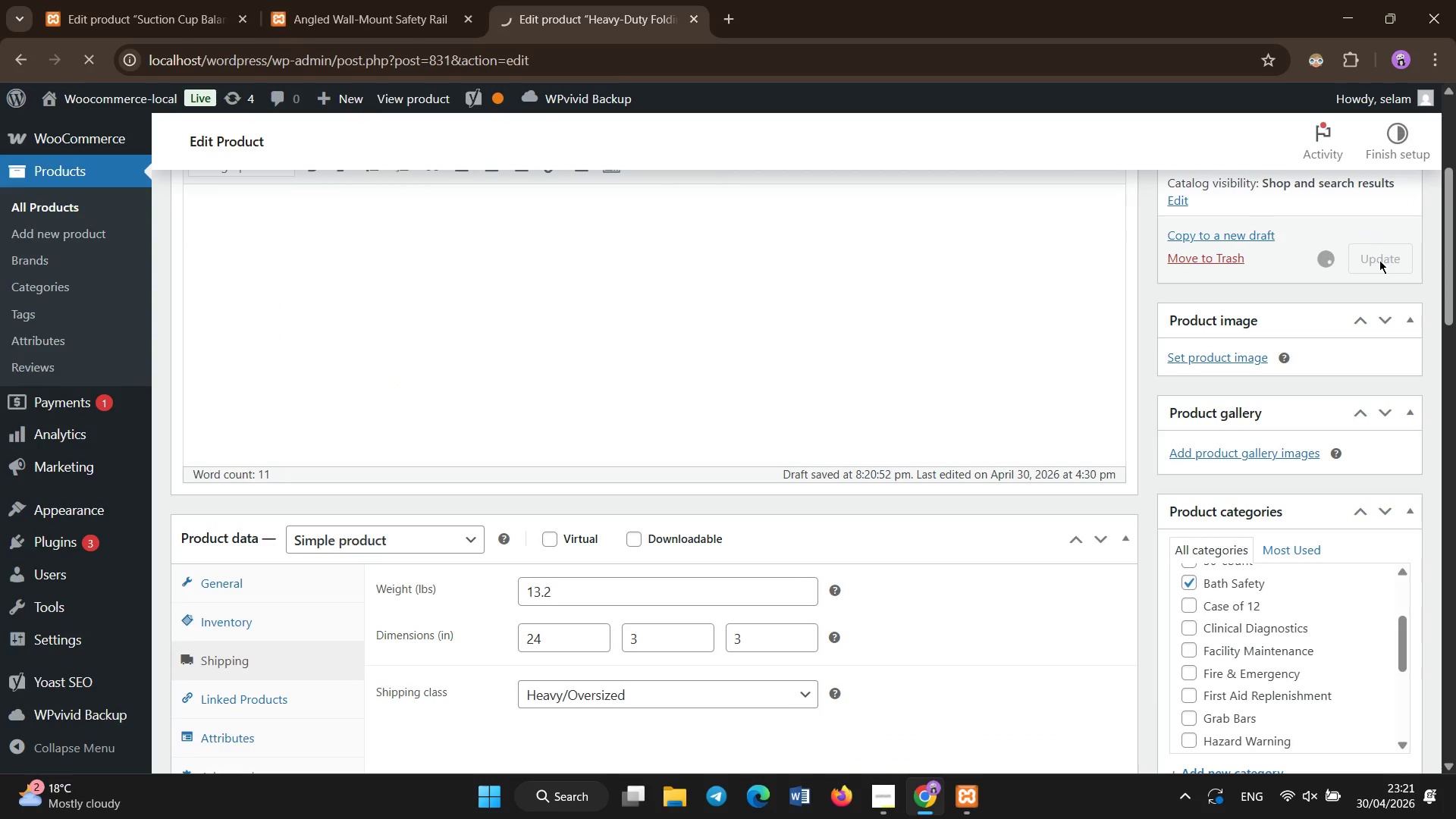 
wait(8.75)
 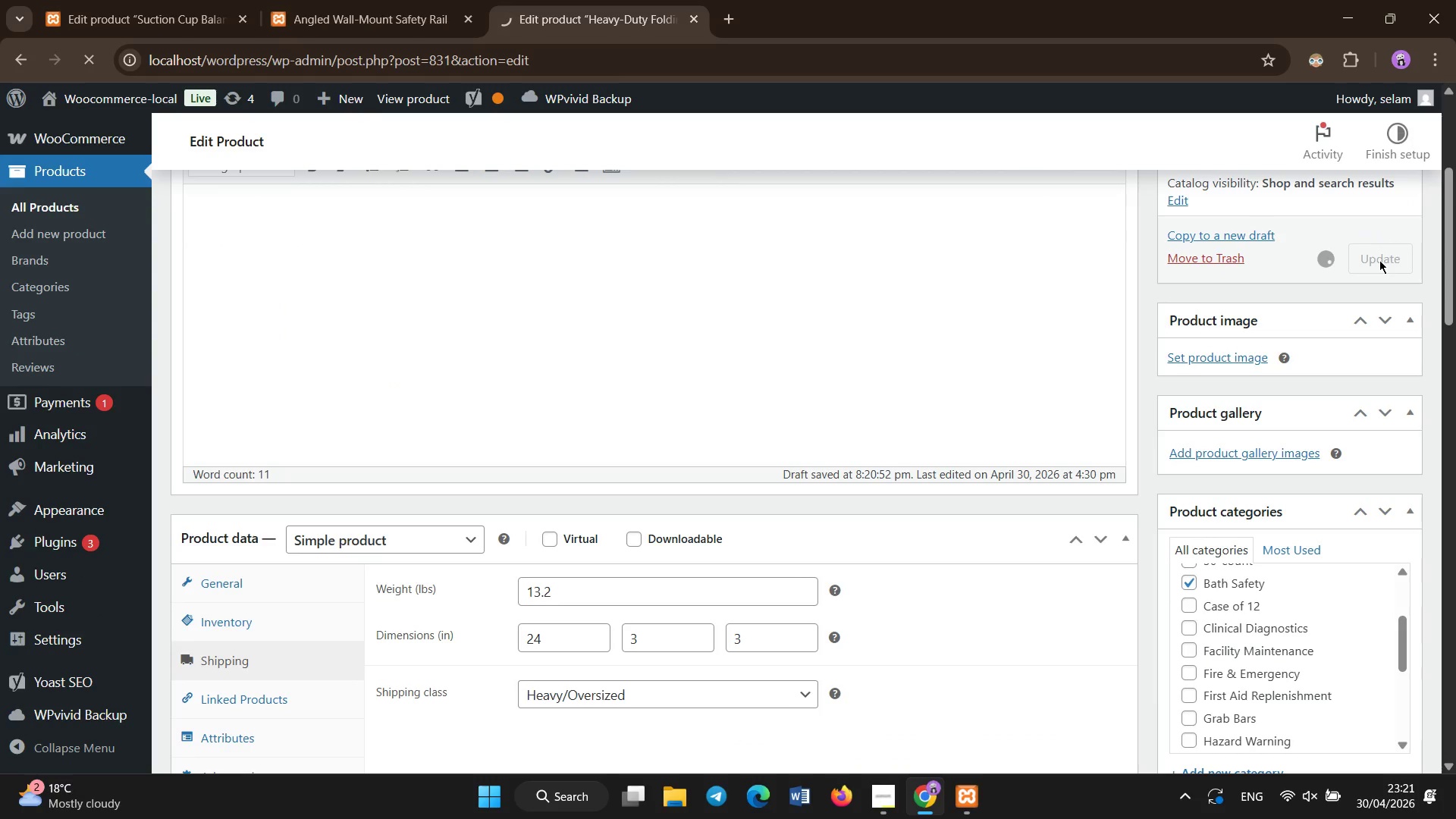 
scroll: coordinate [1355, 306], scroll_direction: up, amount: 5.0
 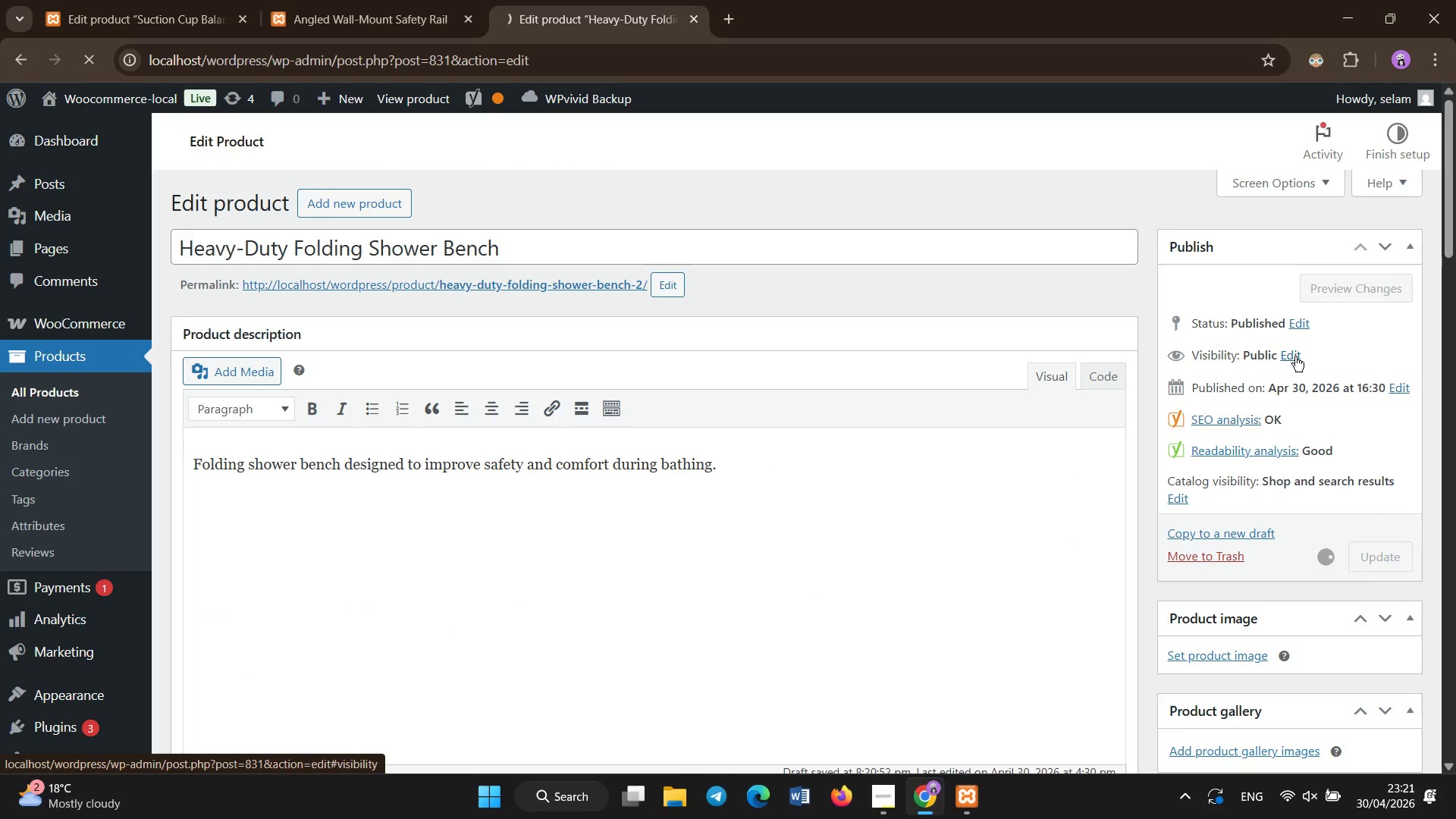 
wait(6.59)
 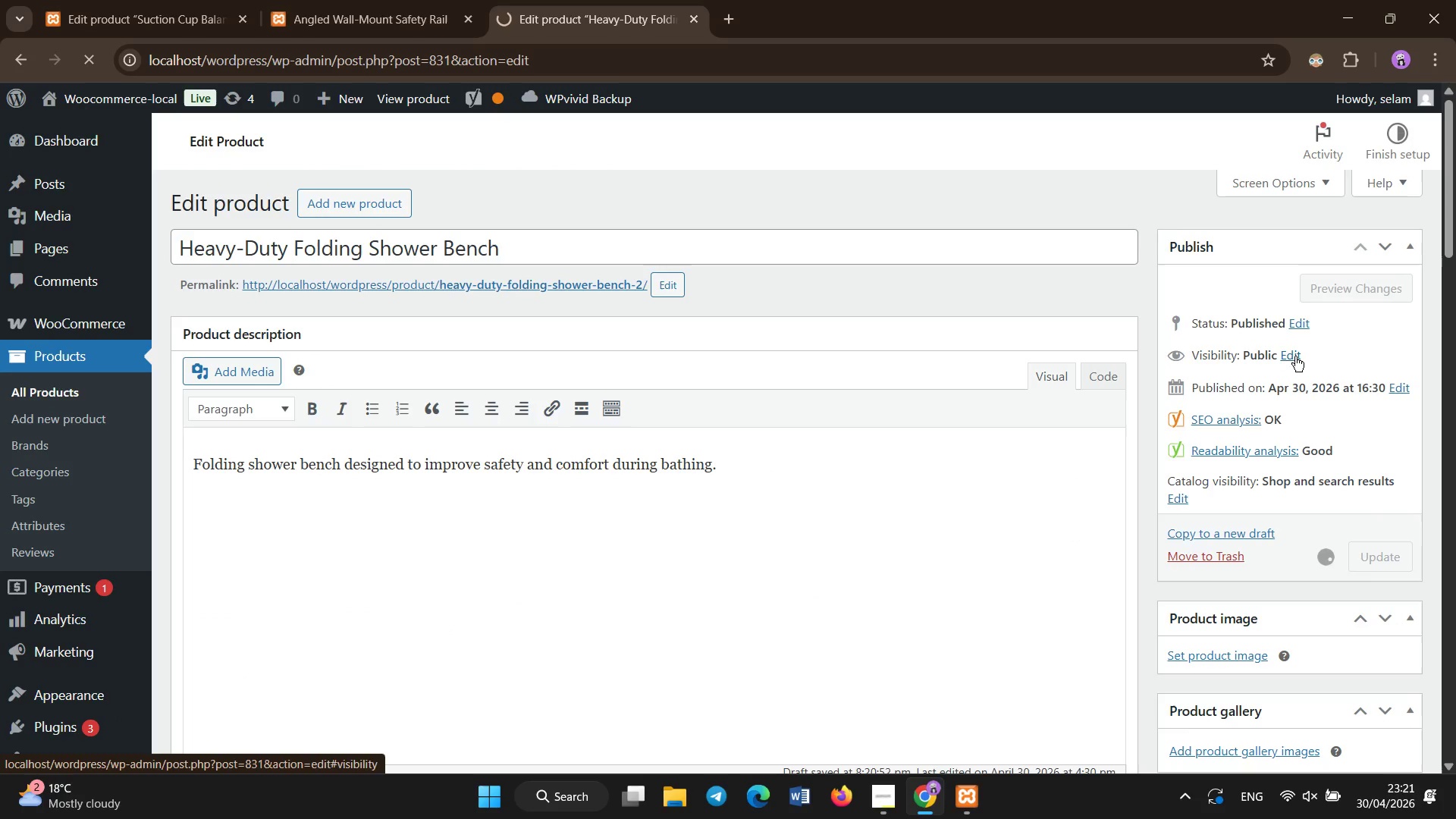 
left_click_drag(start_coordinate=[1452, 190], to_coordinate=[1455, 115])
 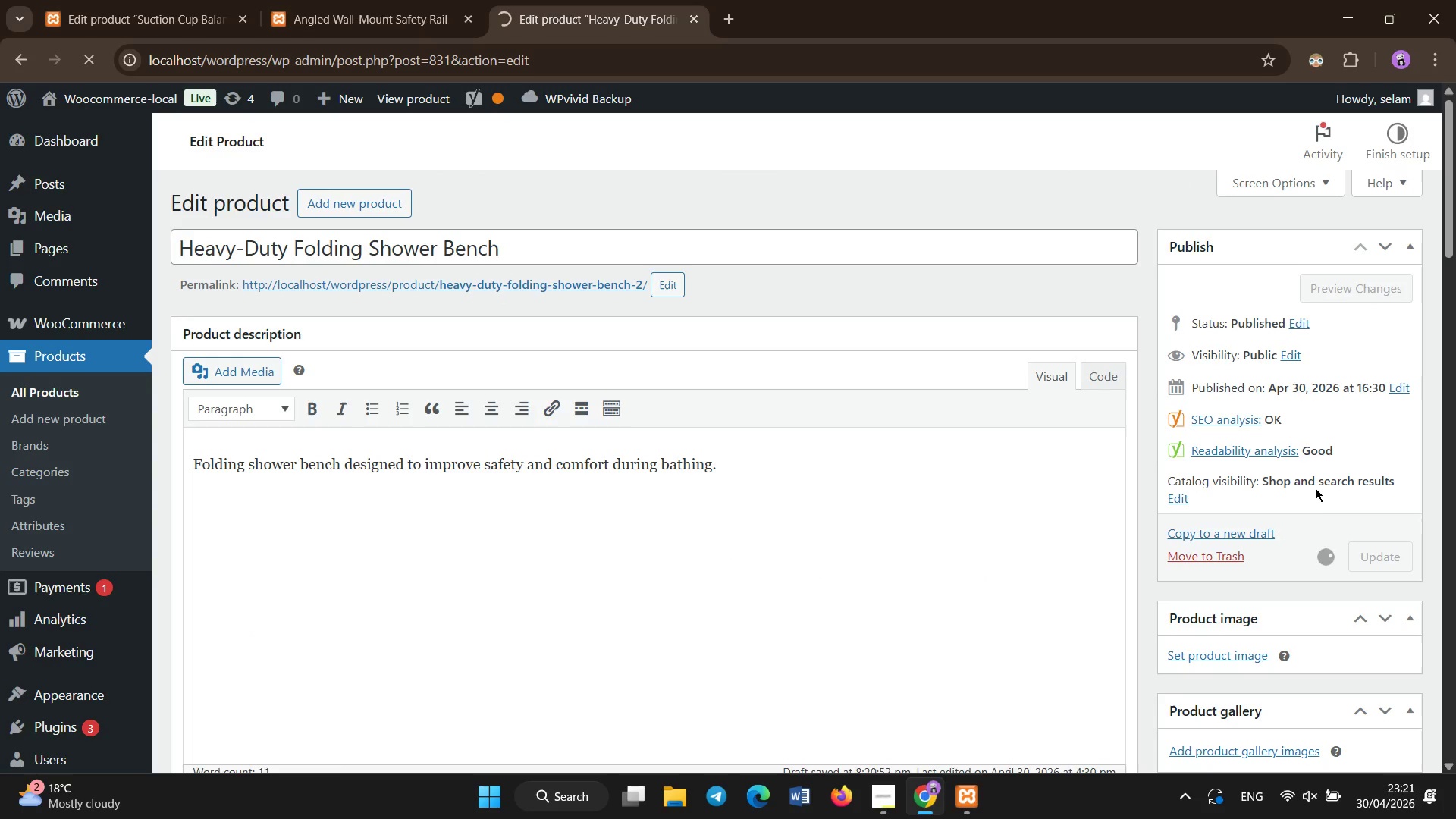 
wait(8.53)
 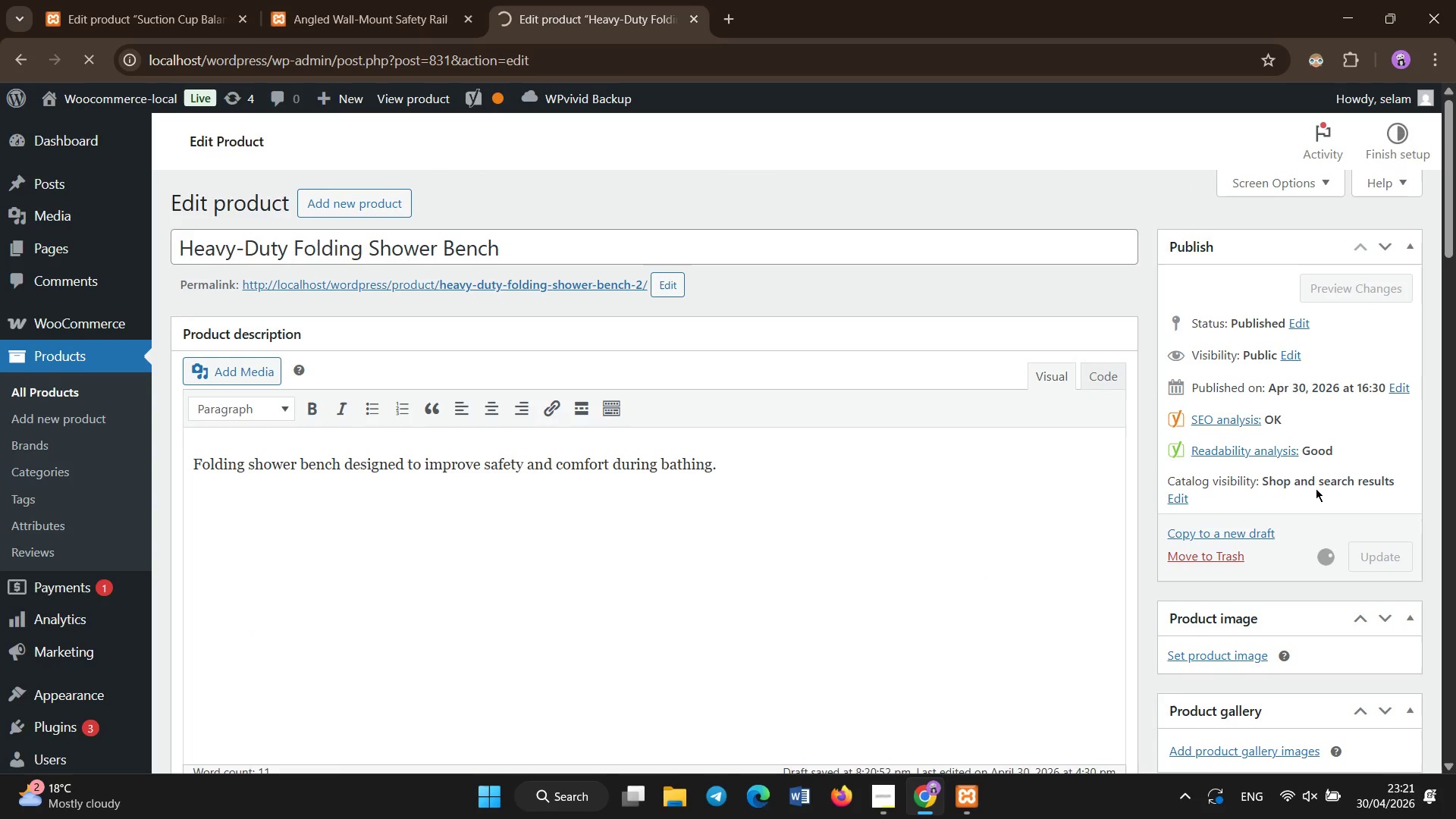 
mouse_move([1314, 814])
 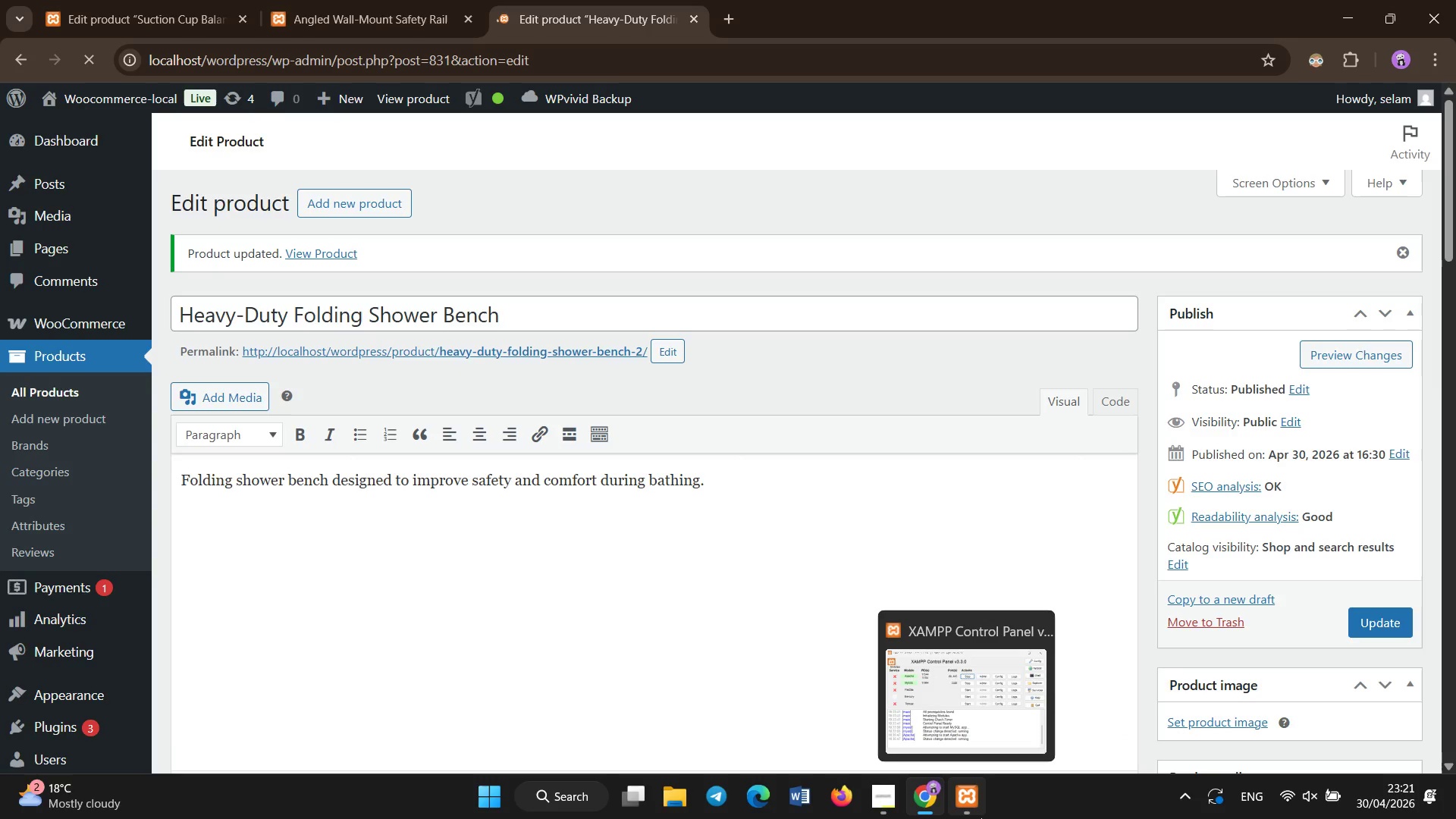 
left_click([437, 0])
 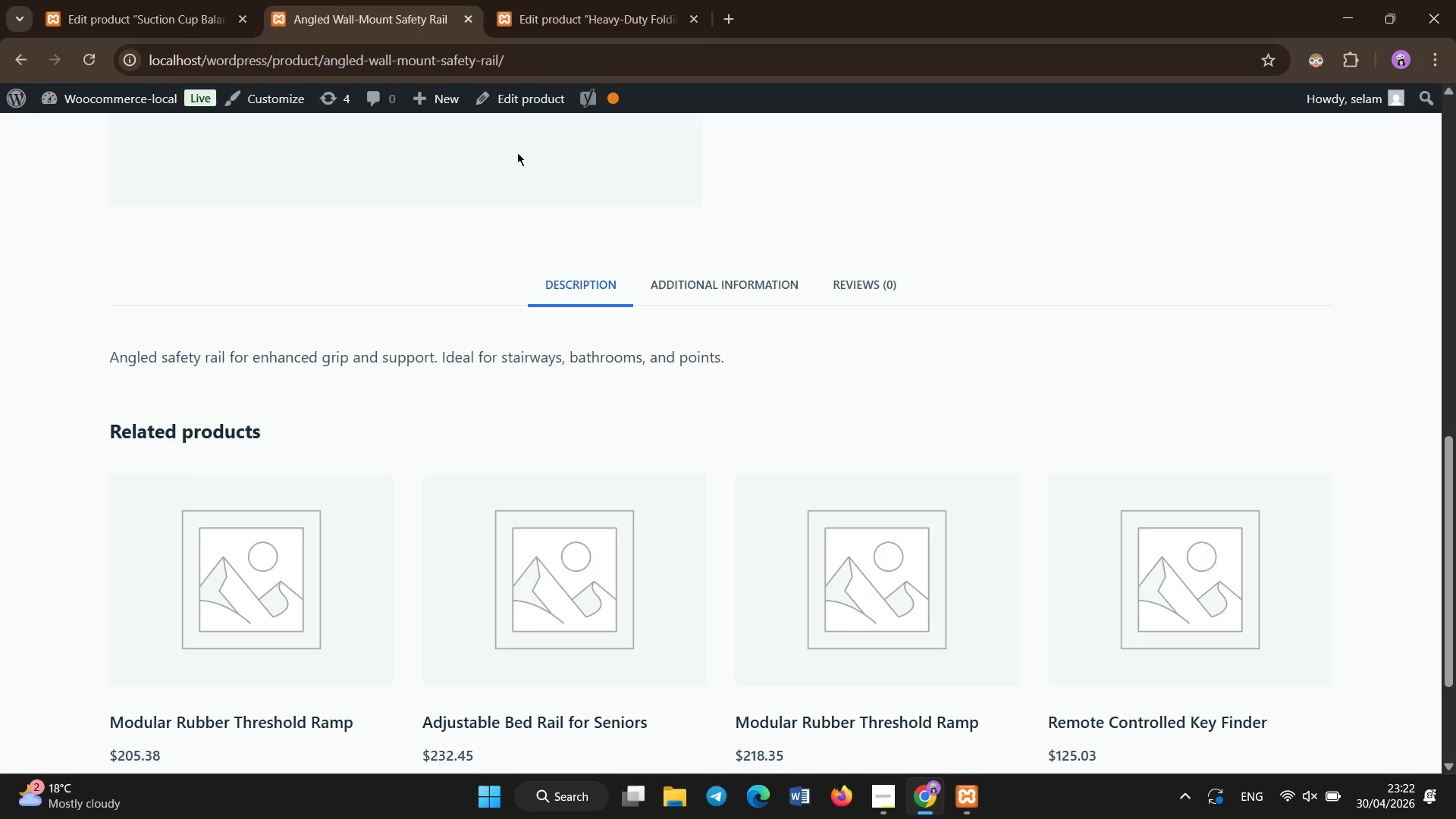 
key(Control+Shift+R)
 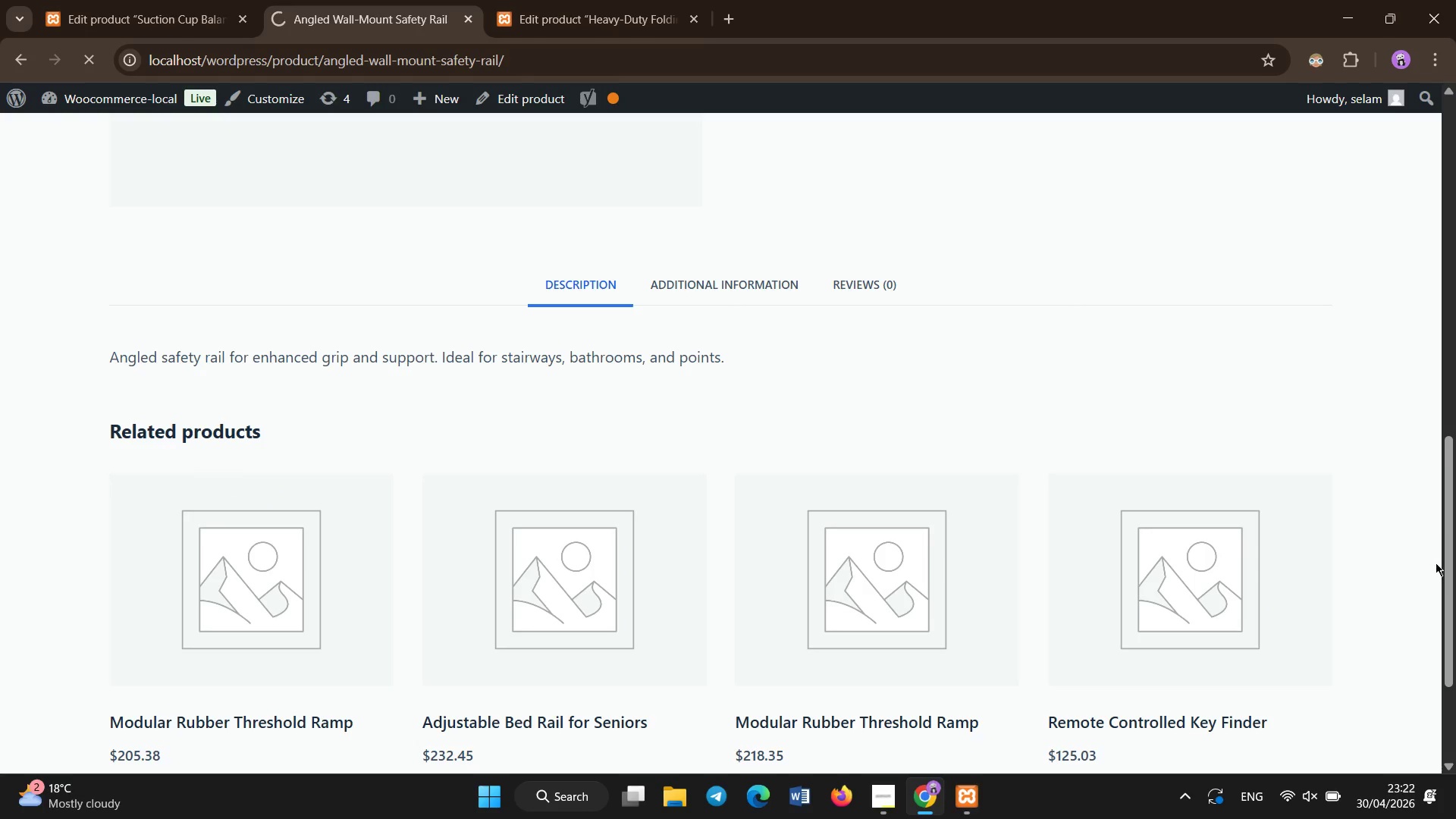 
left_click_drag(start_coordinate=[1445, 569], to_coordinate=[1451, 168])
 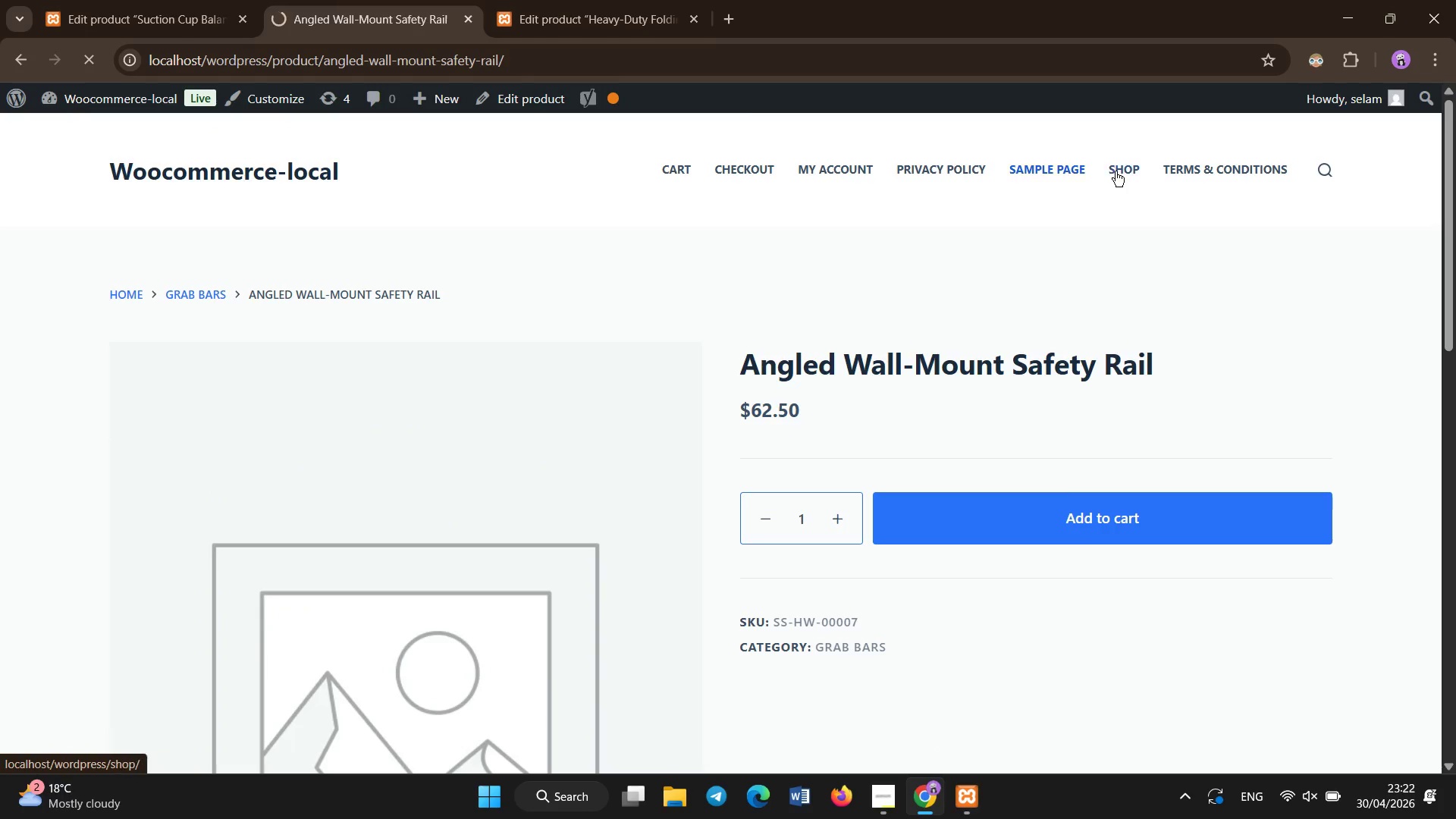 
left_click([1116, 171])
 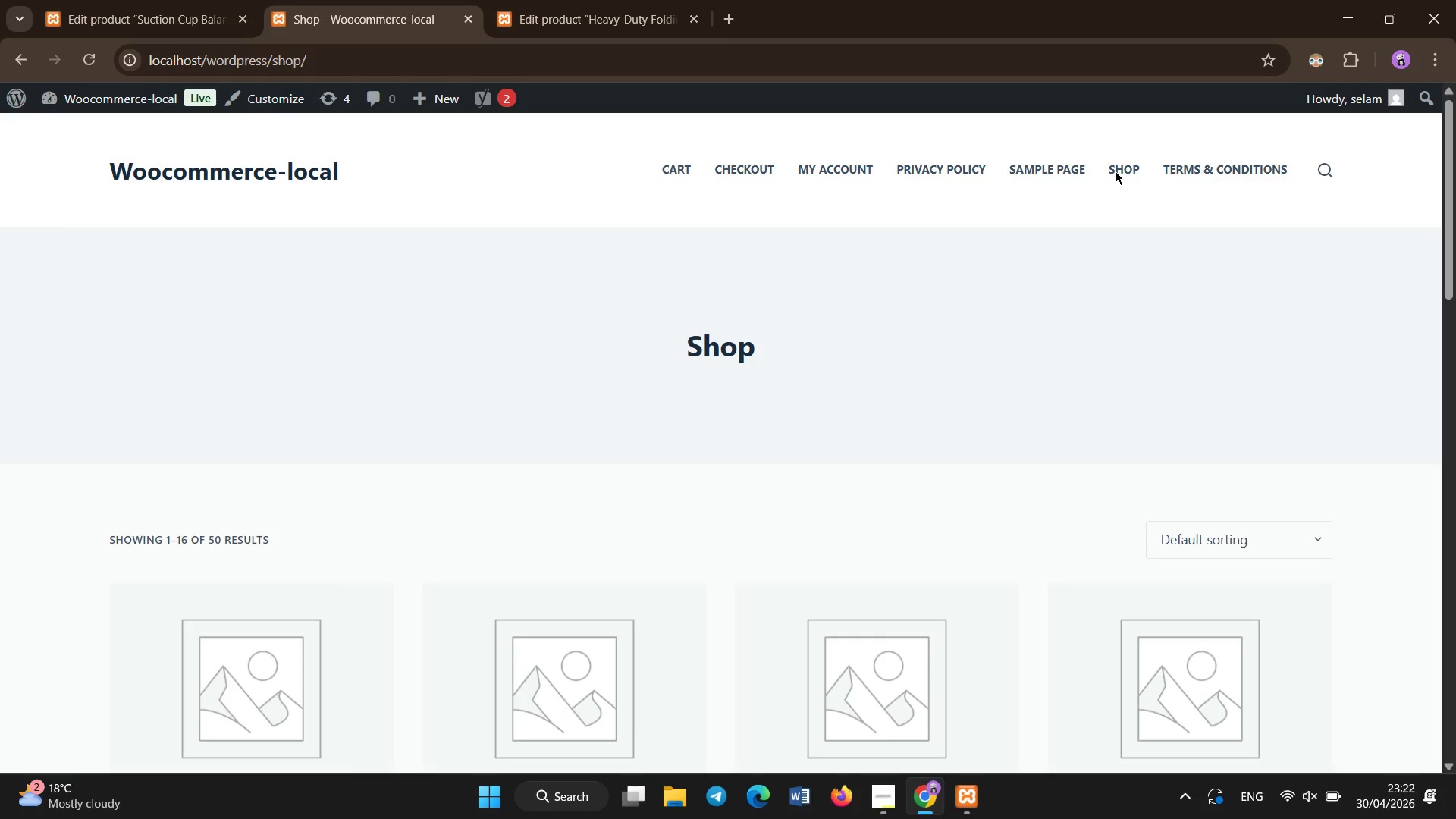 
wait(6.28)
 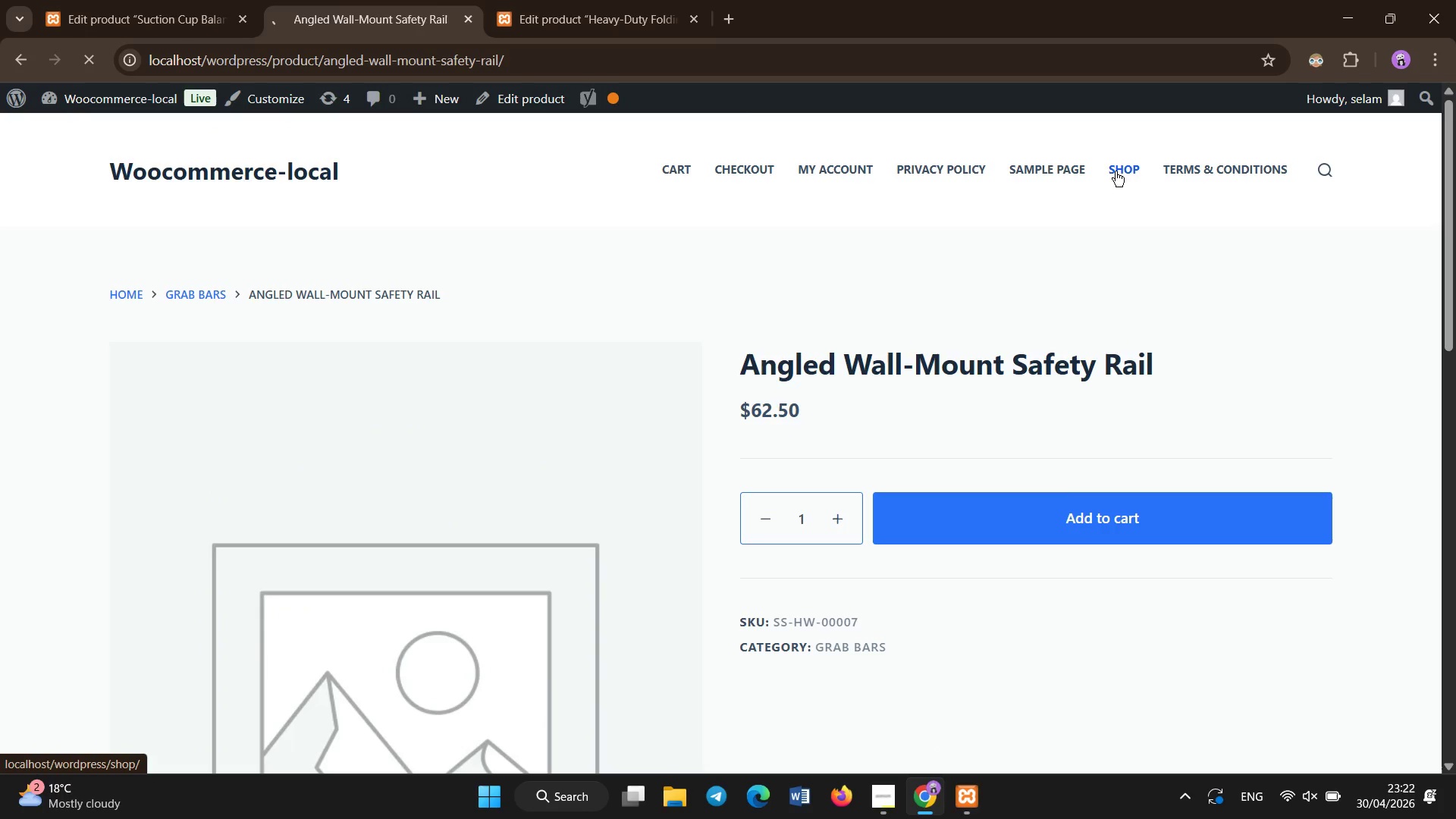 
left_click_drag(start_coordinate=[1452, 244], to_coordinate=[1455, 411])
 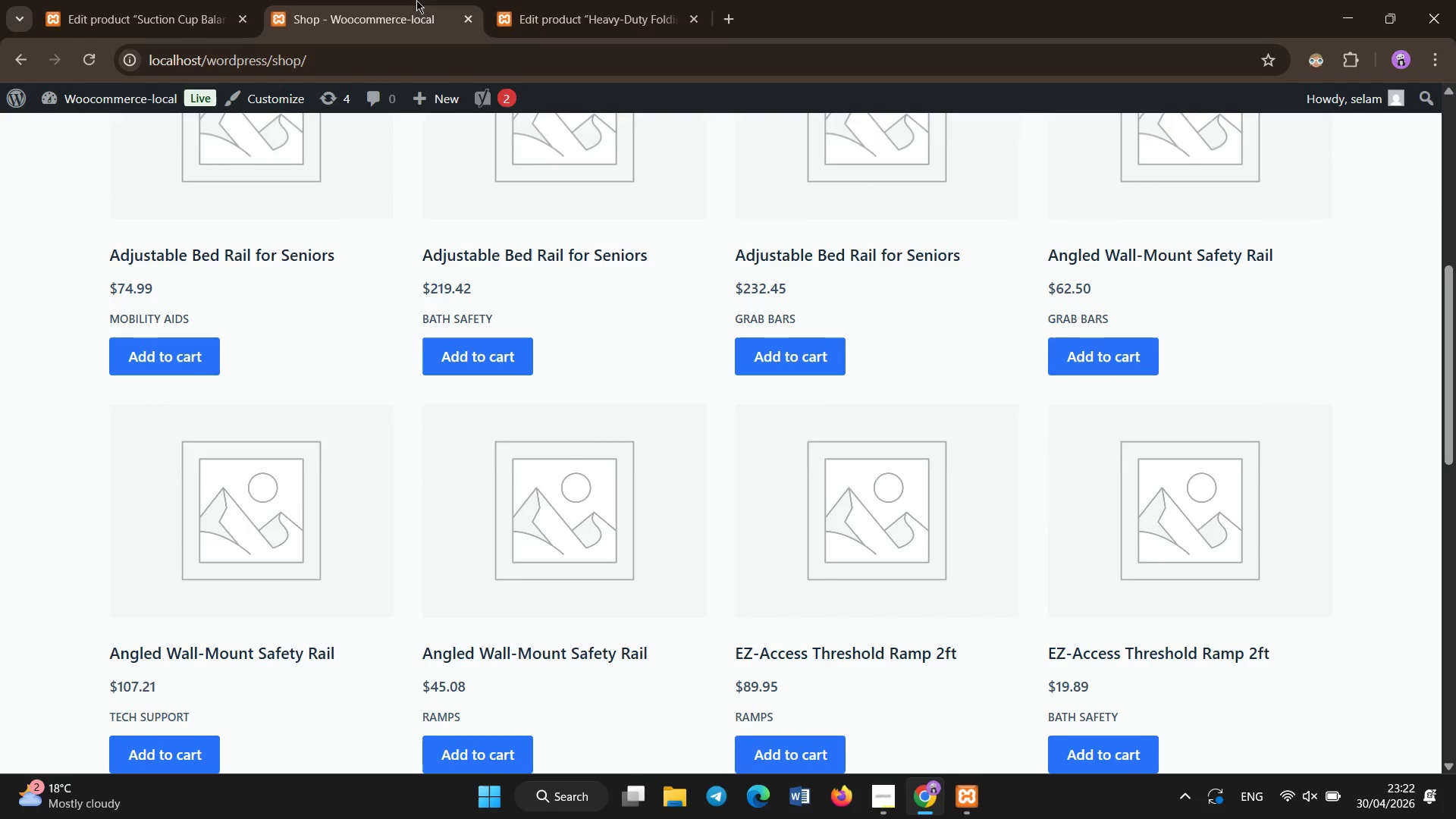 
left_click([567, 0])
 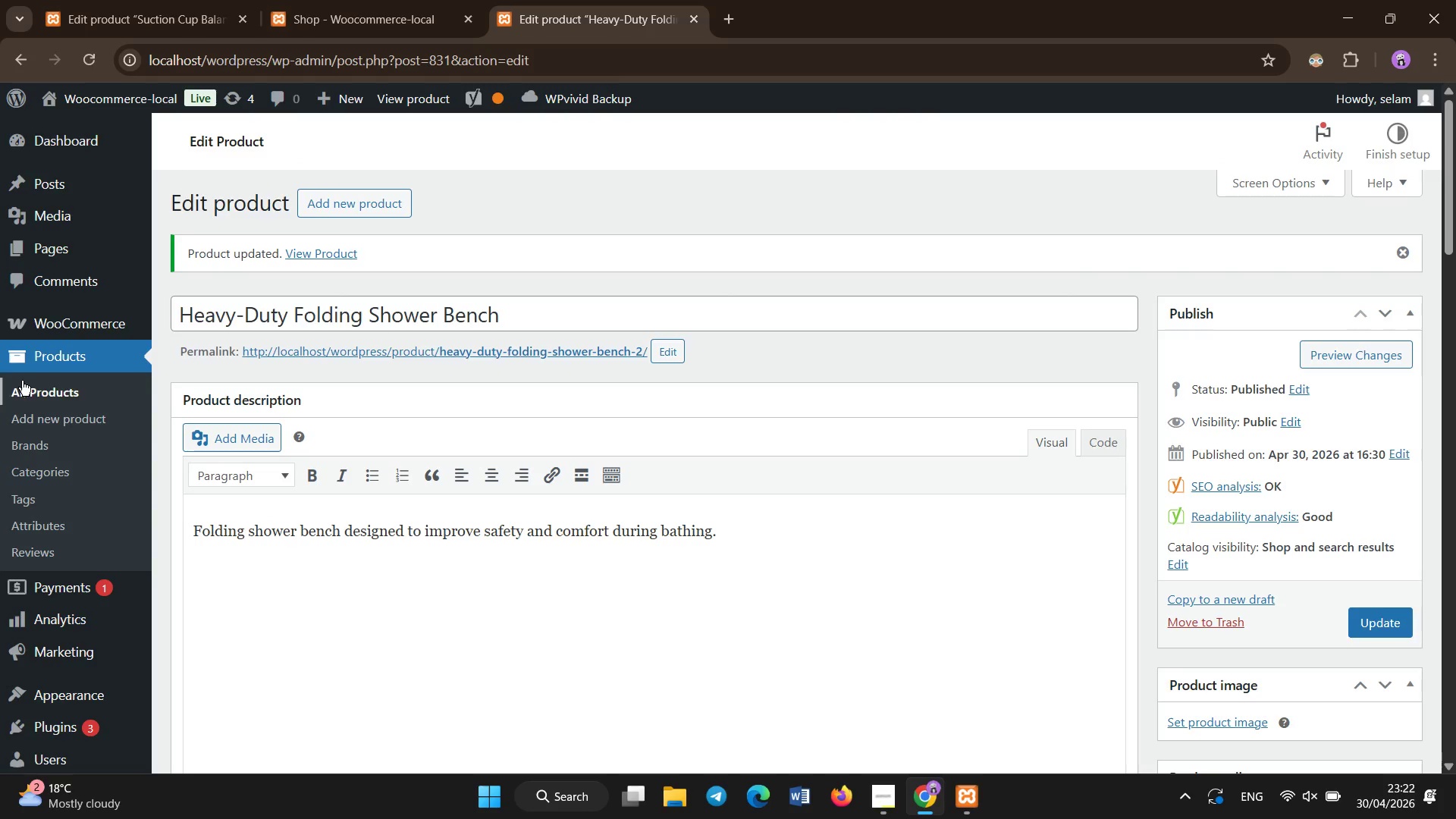 